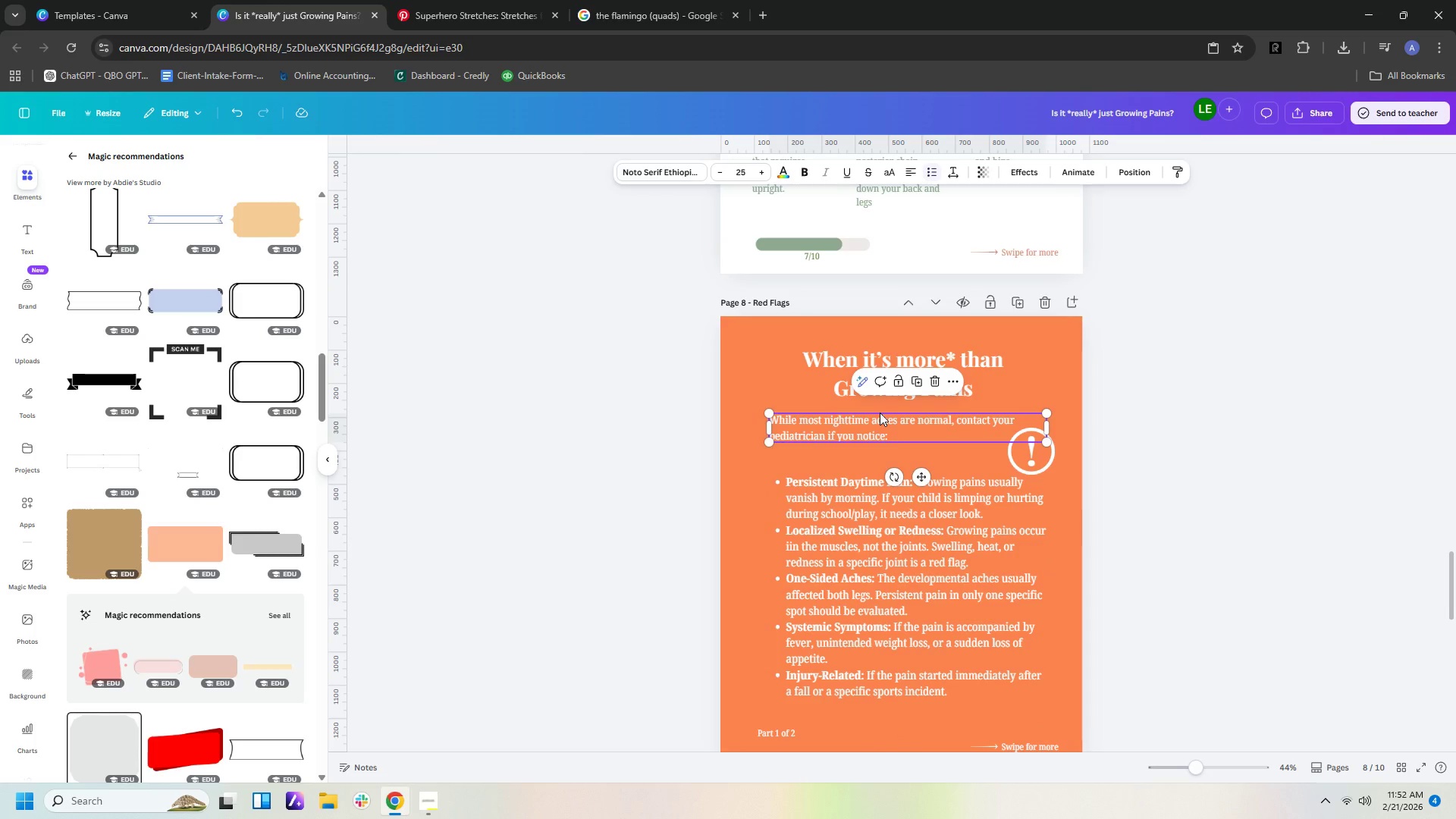 
double_click([880, 413])
 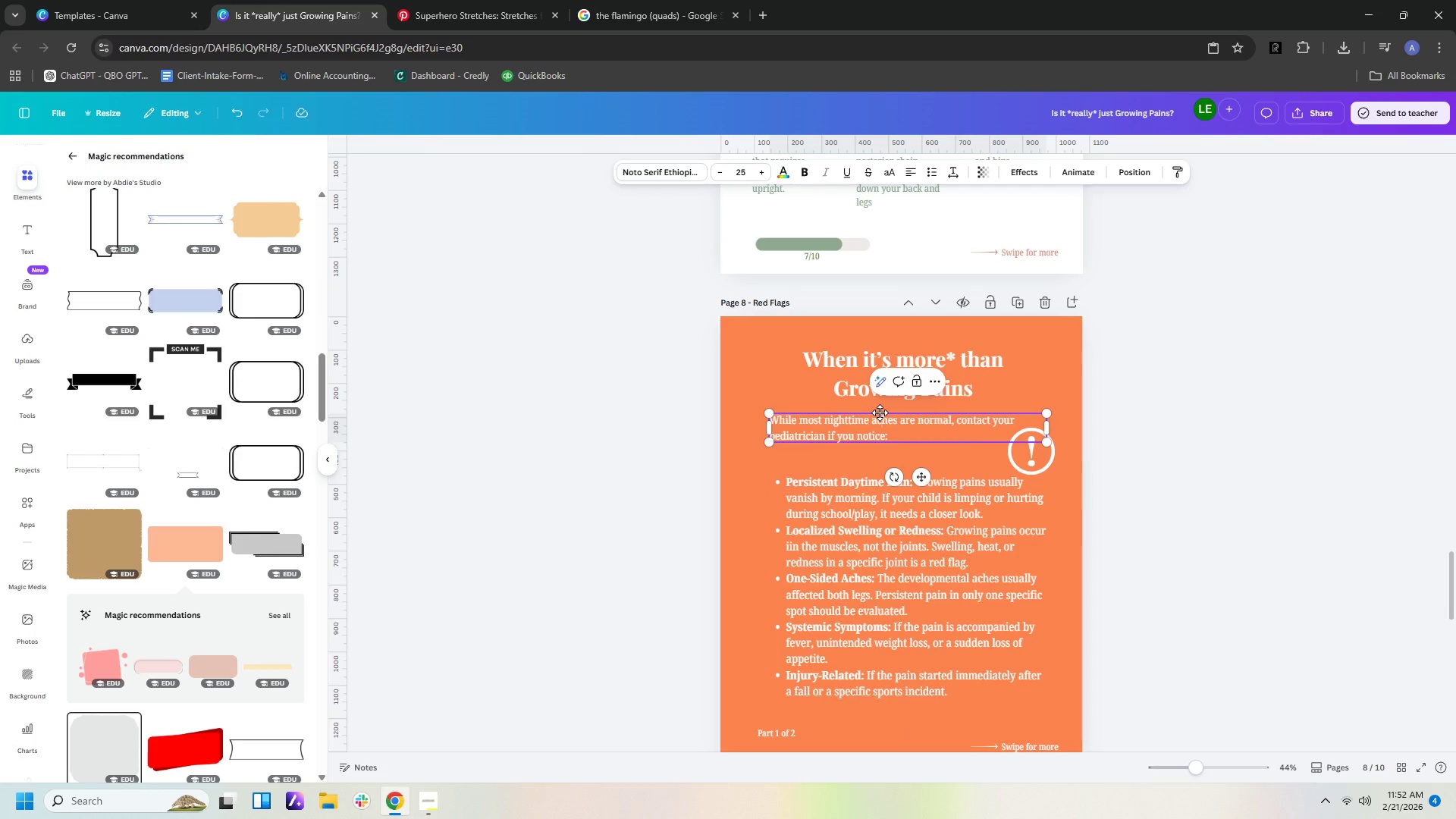 
hold_key(key=ControlLeft, duration=0.62)
 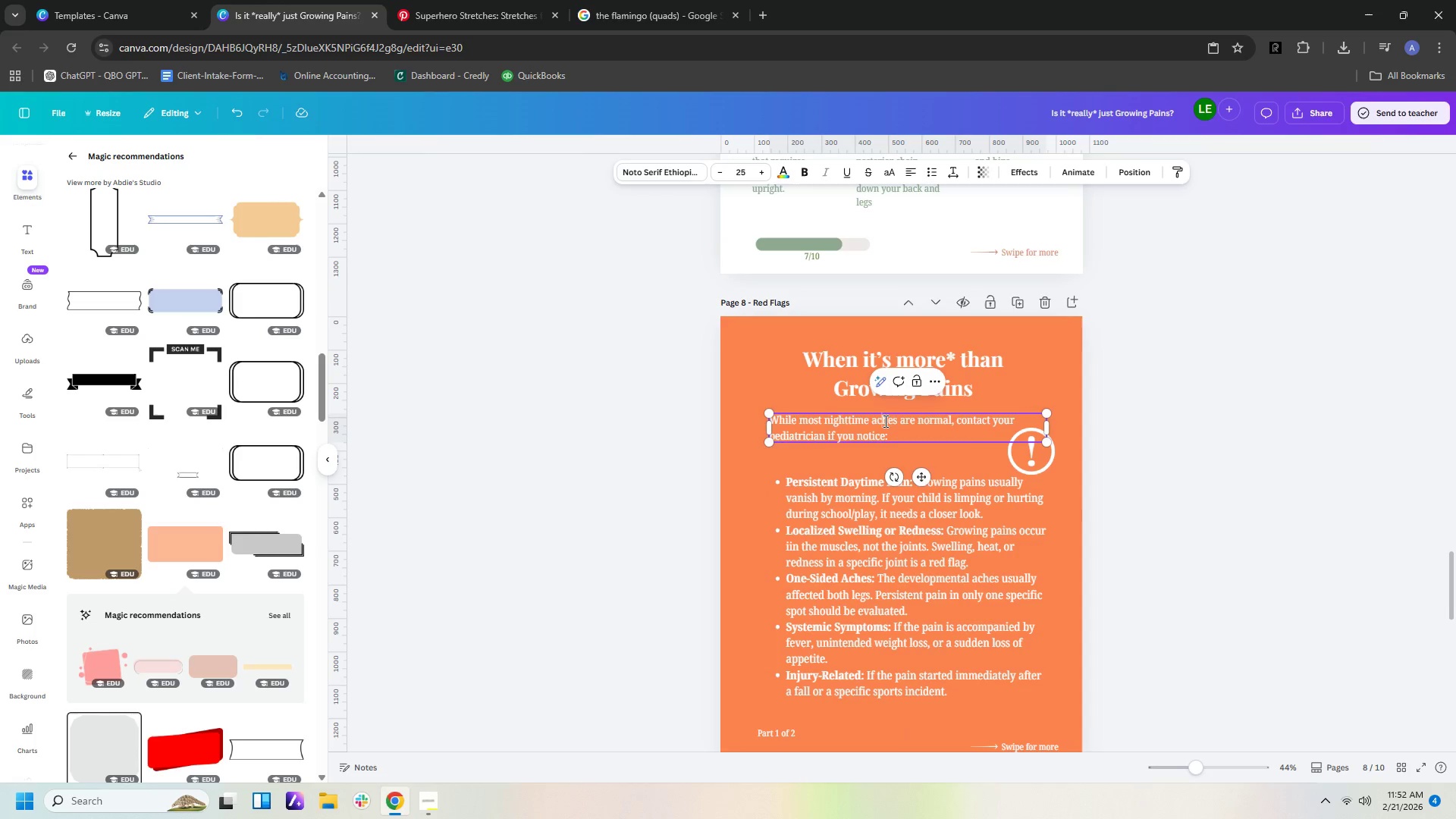 
left_click([884, 421])
 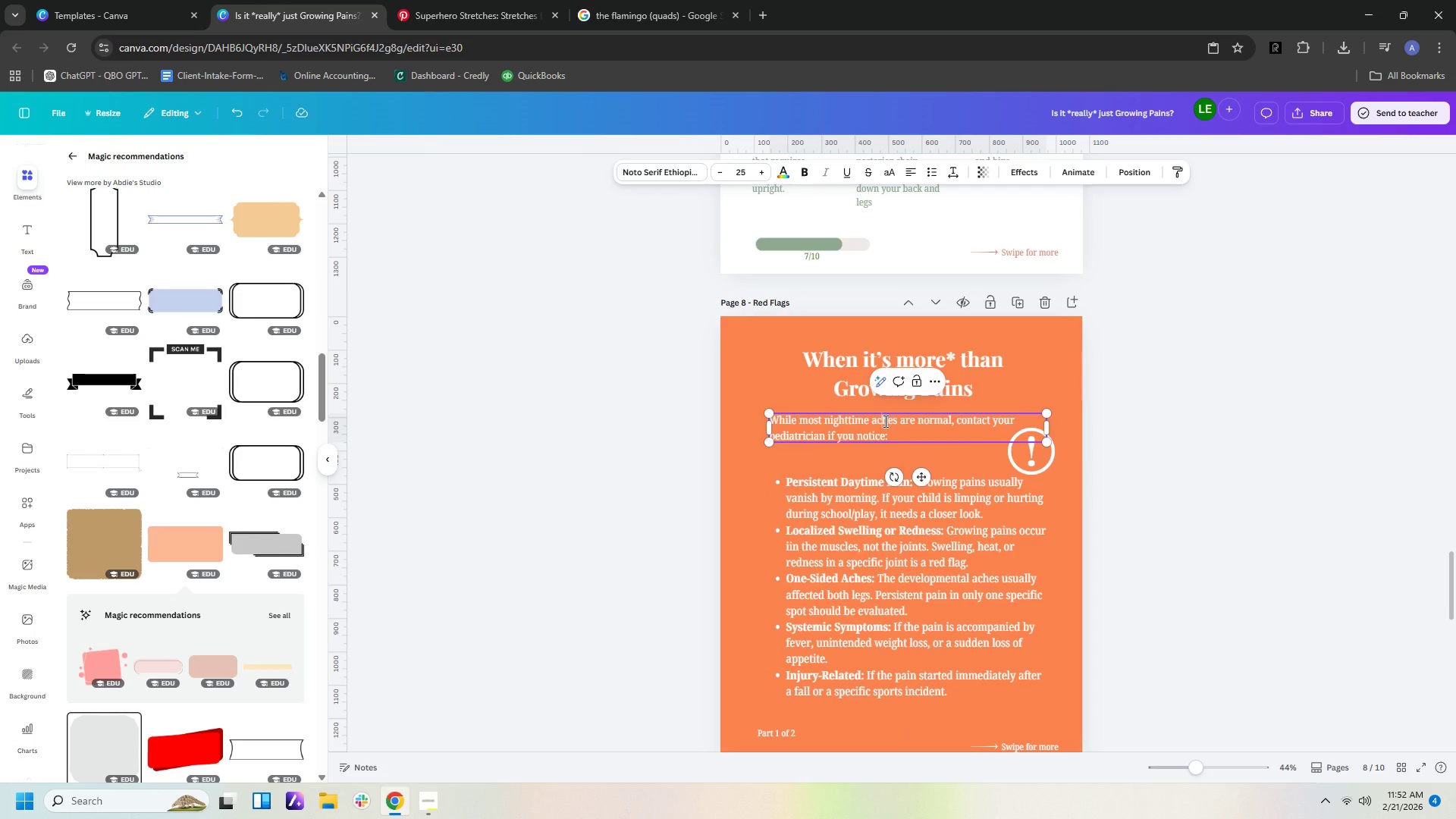 
key(Control+ControlLeft)
 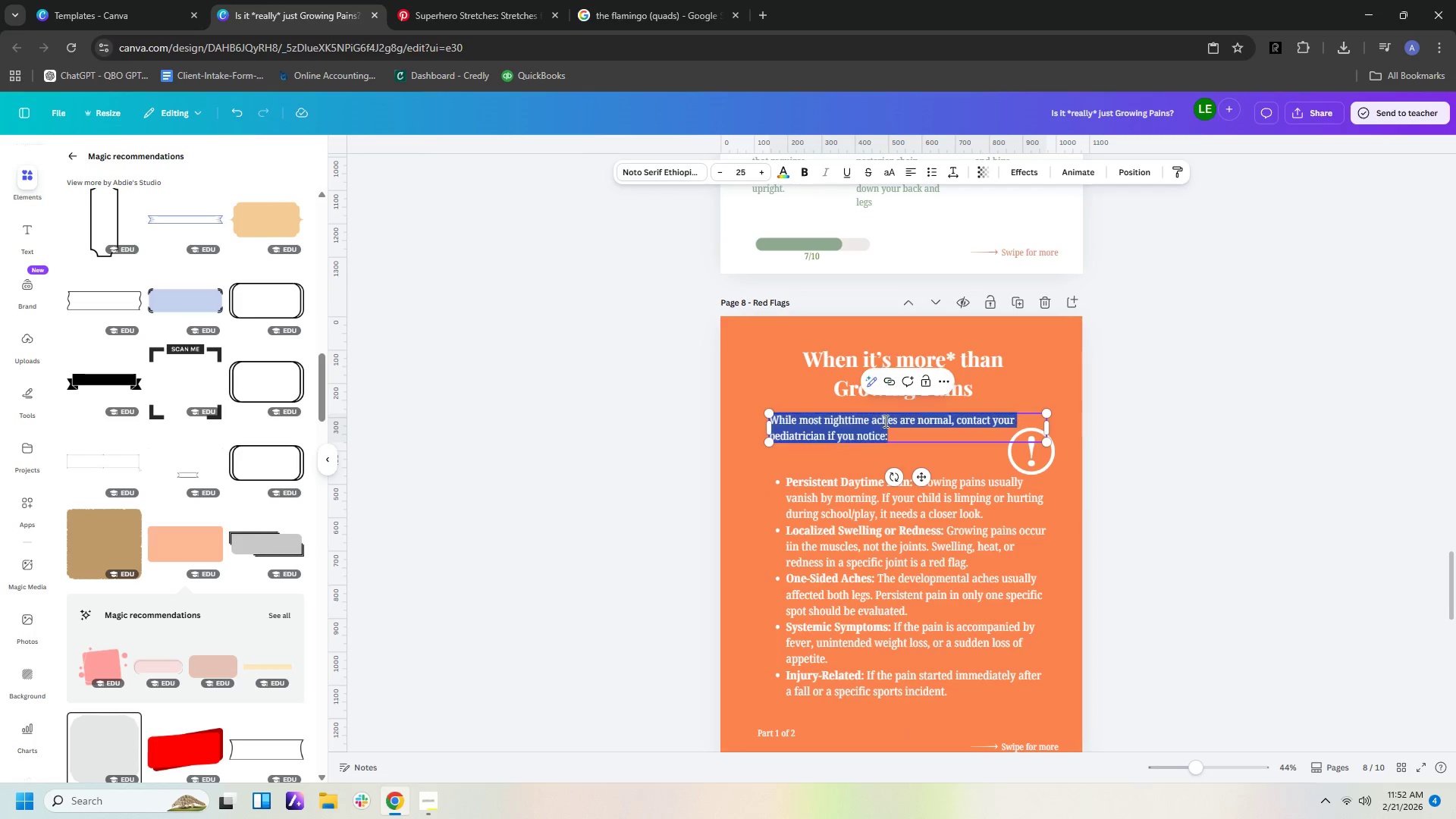 
key(Control+A)
 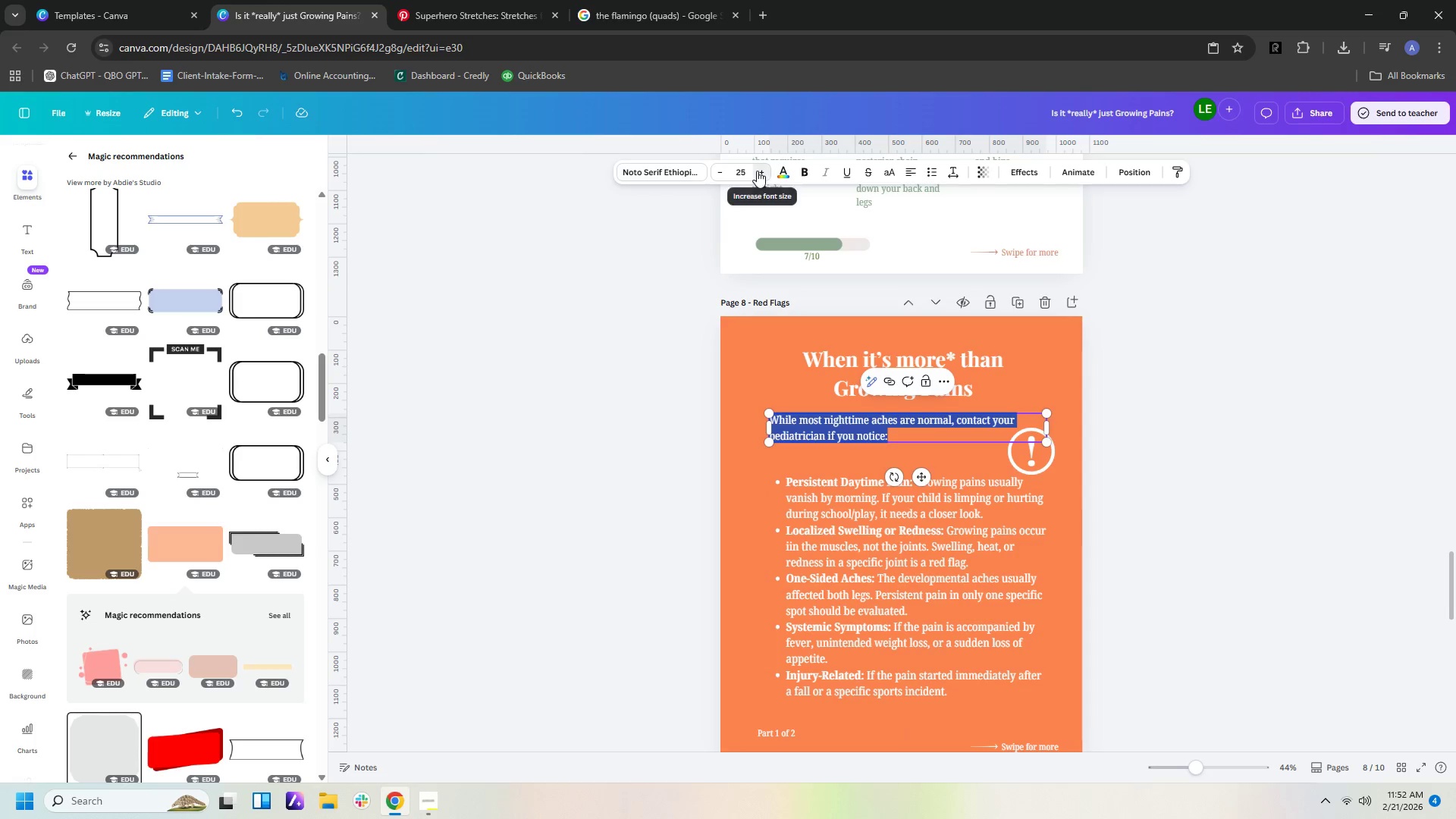 
double_click([757, 171])
 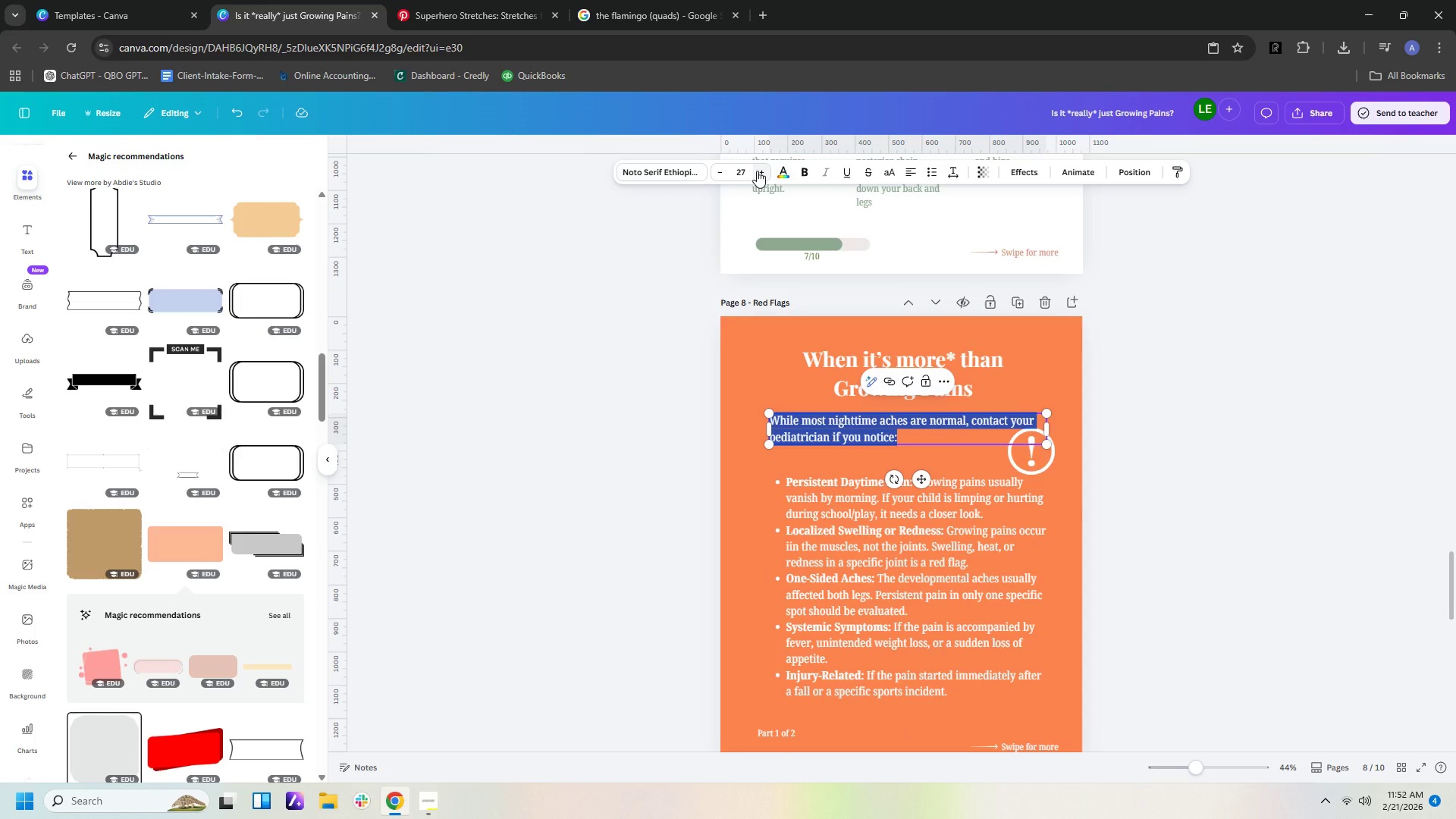 
left_click([757, 171])
 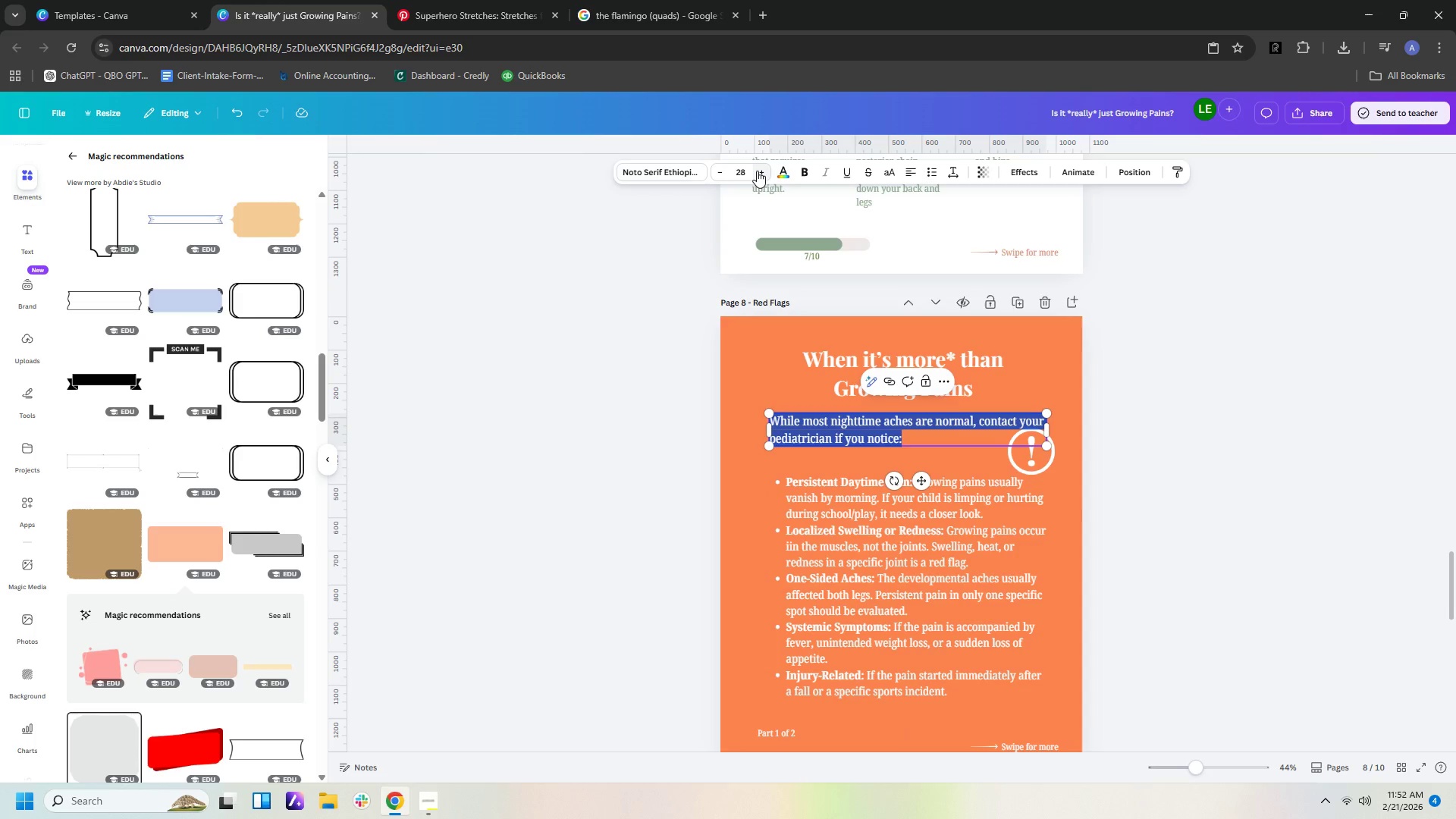 
left_click([757, 171])
 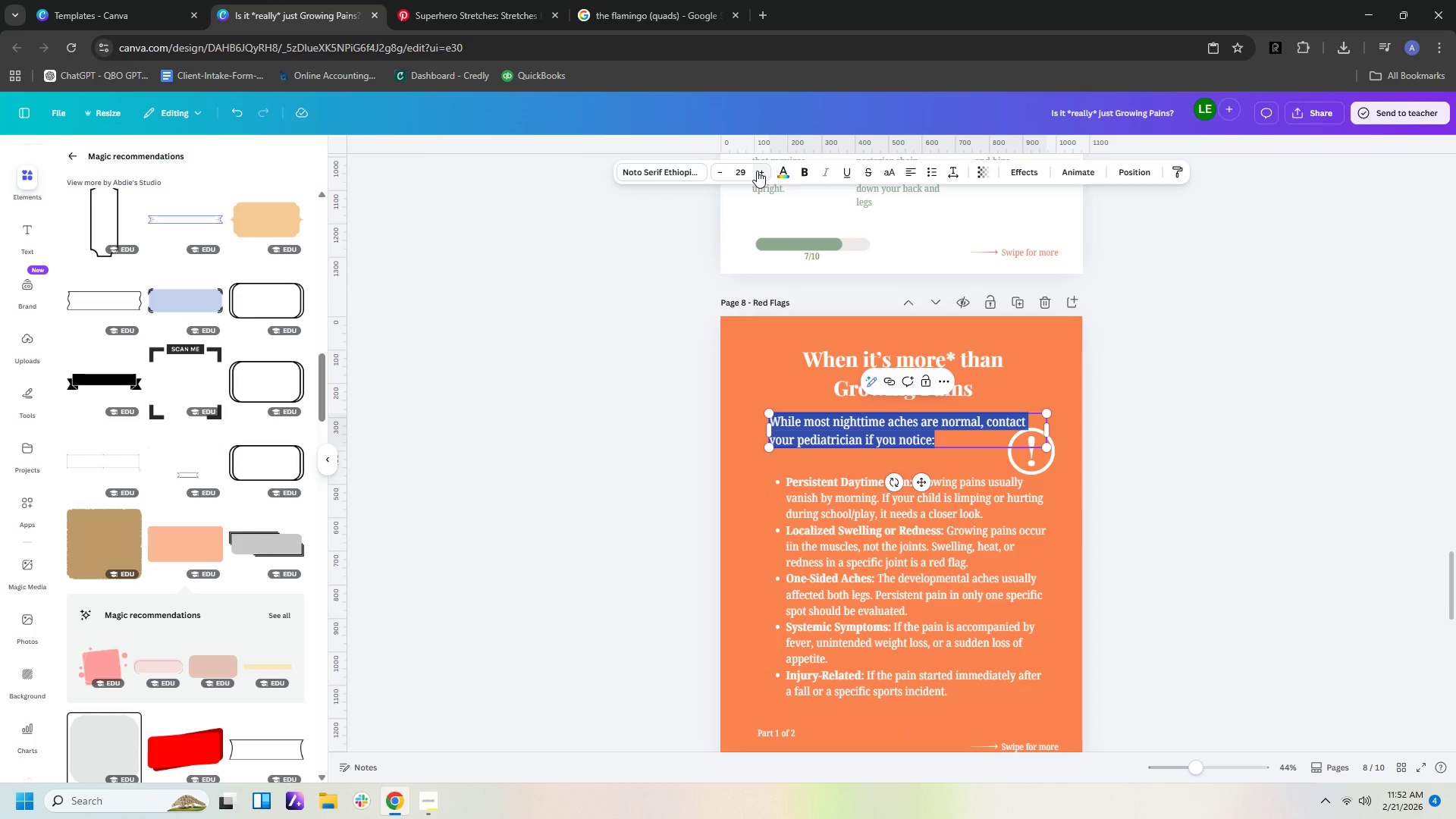 
left_click([757, 171])
 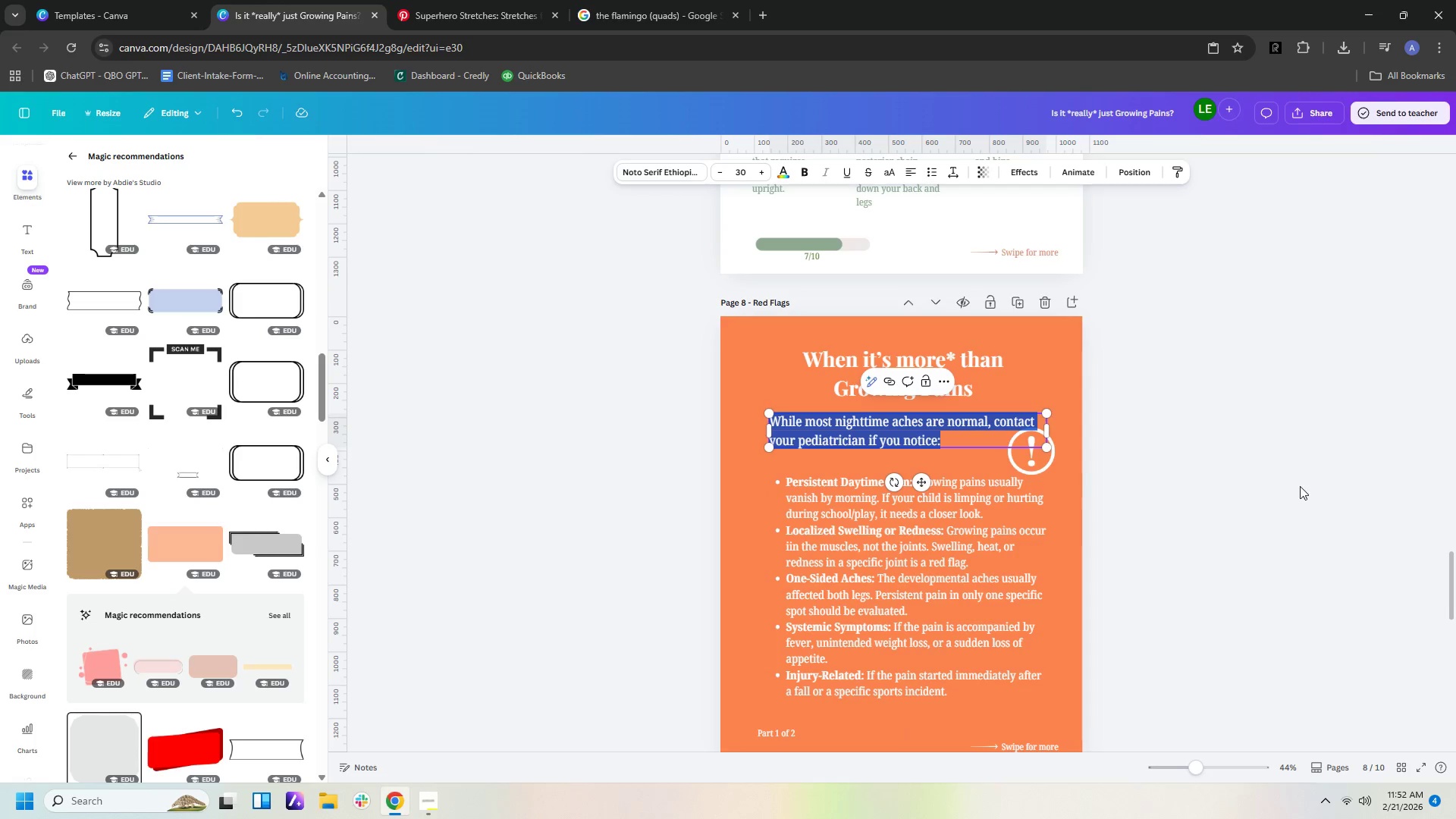 
left_click([1300, 486])
 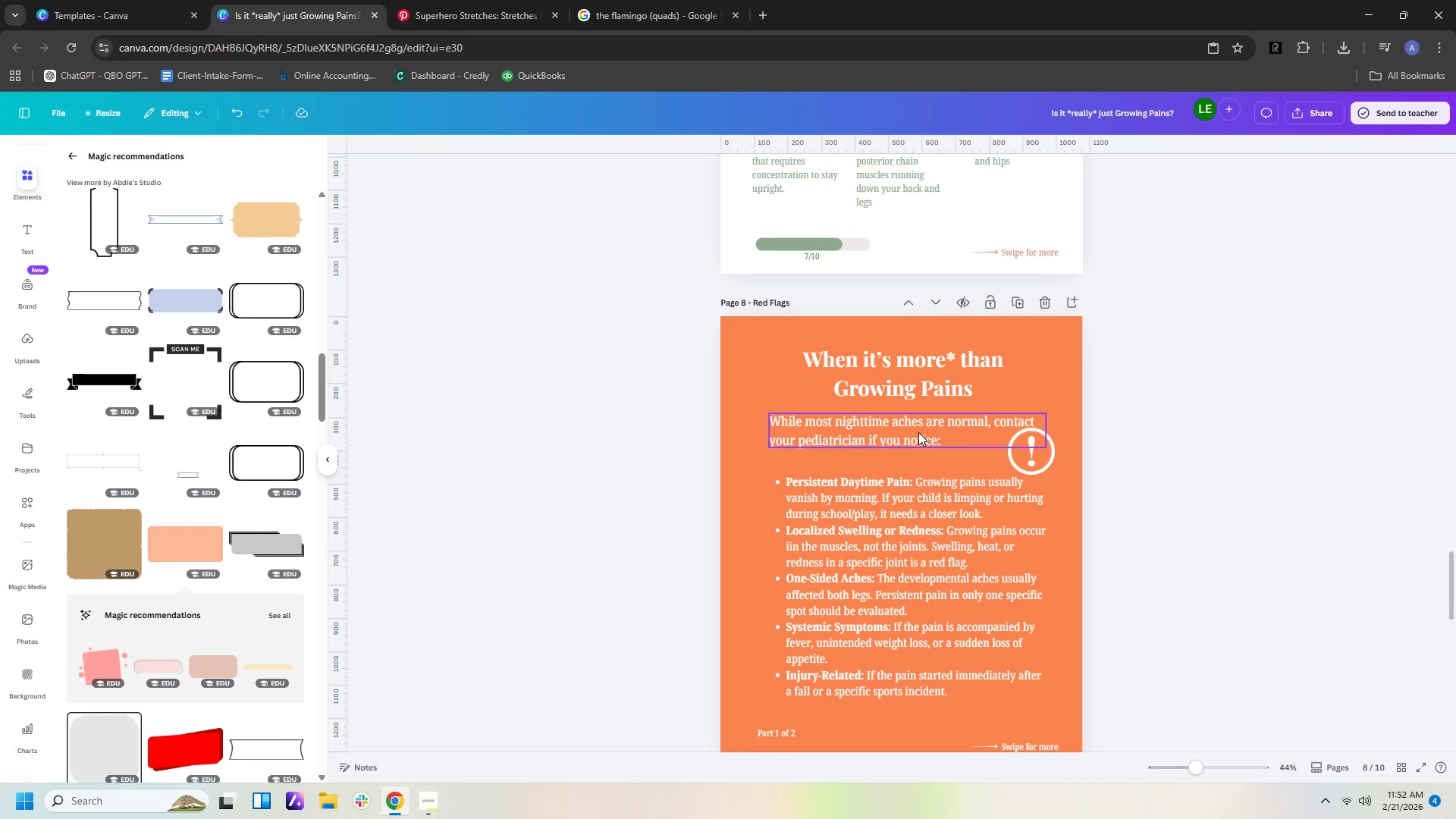 
left_click_drag(start_coordinate=[918, 432], to_coordinate=[923, 428])
 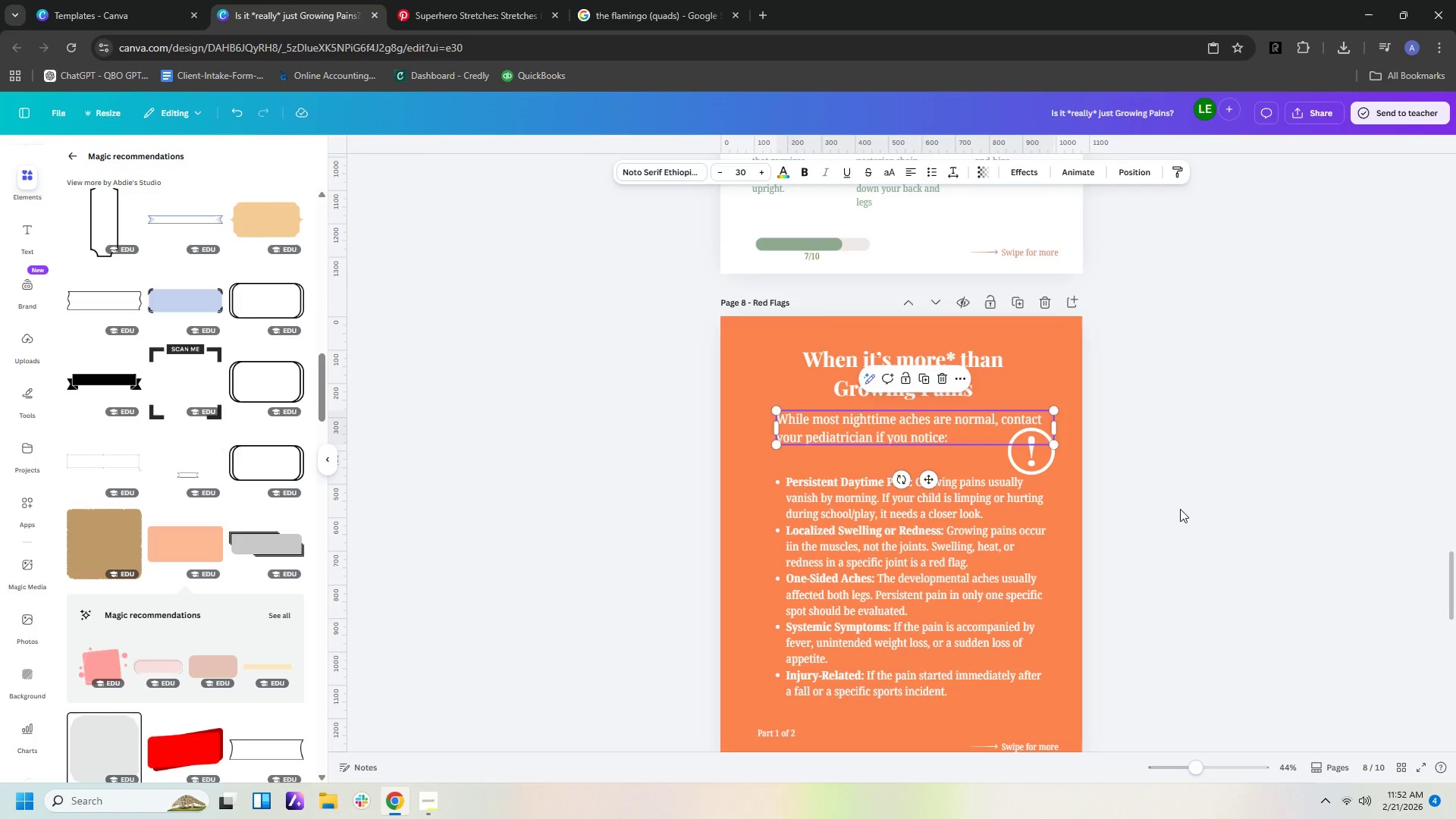 
left_click([1180, 509])
 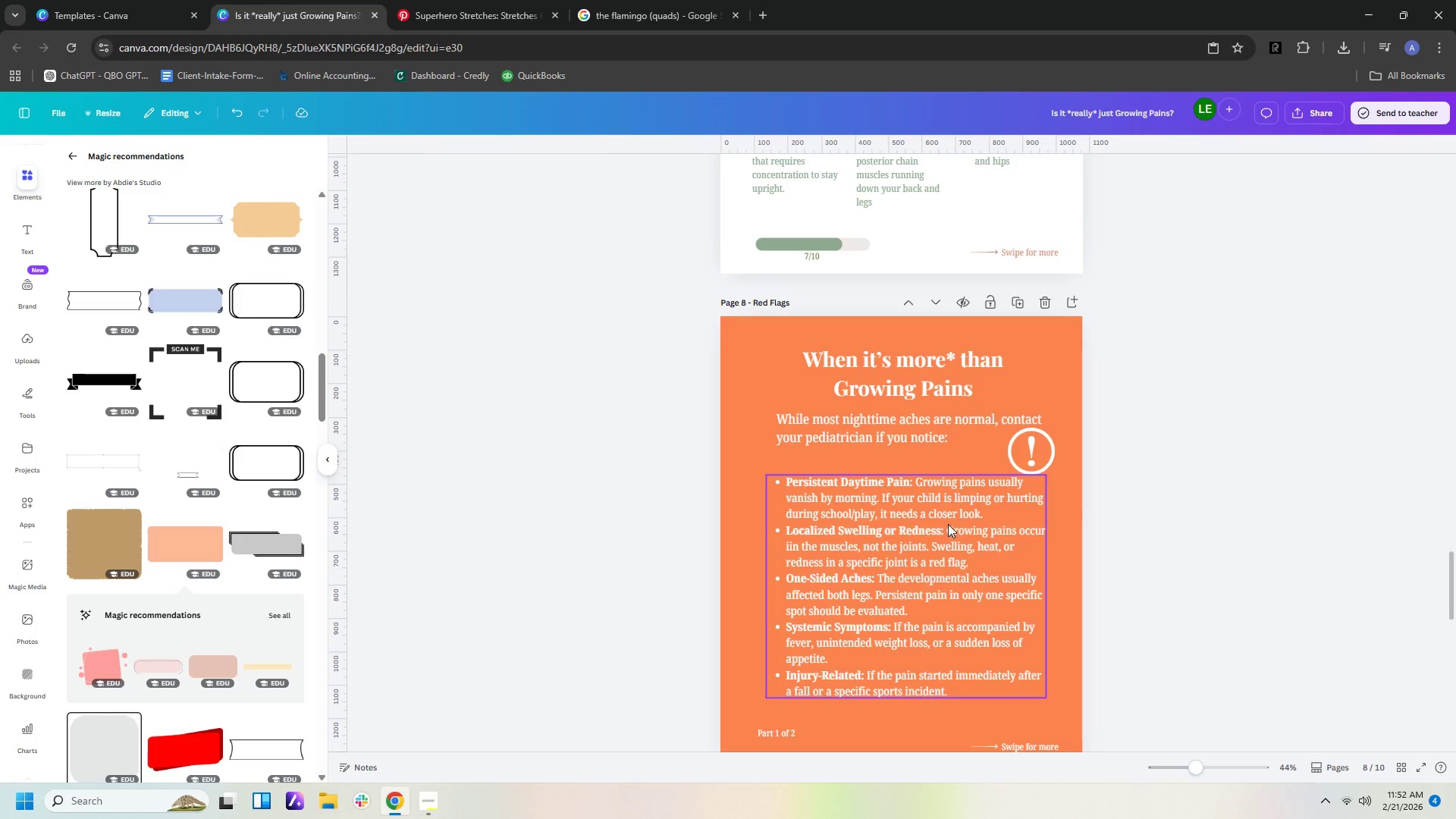 
left_click_drag(start_coordinate=[946, 526], to_coordinate=[946, 521])
 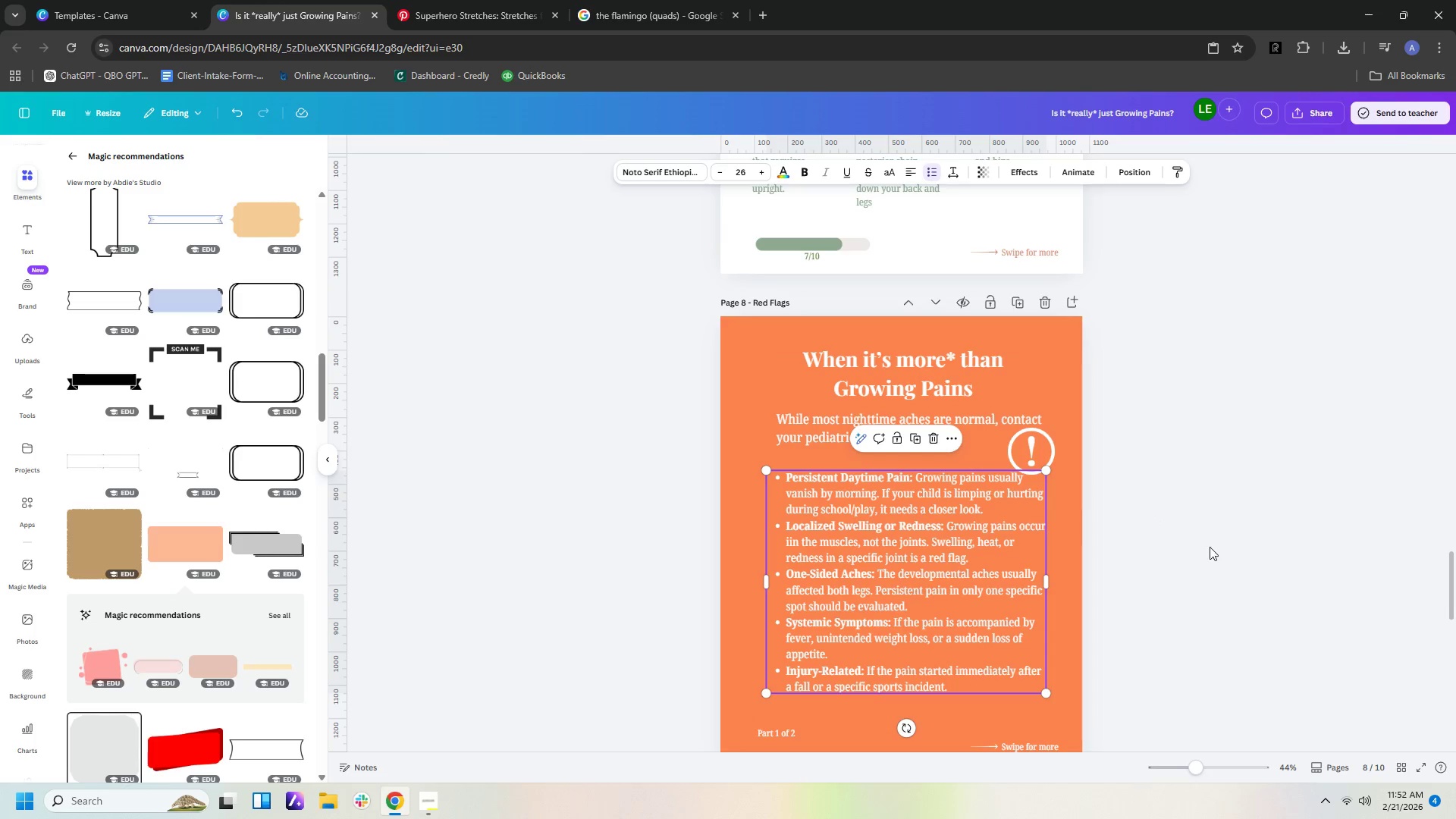 
left_click([1210, 547])
 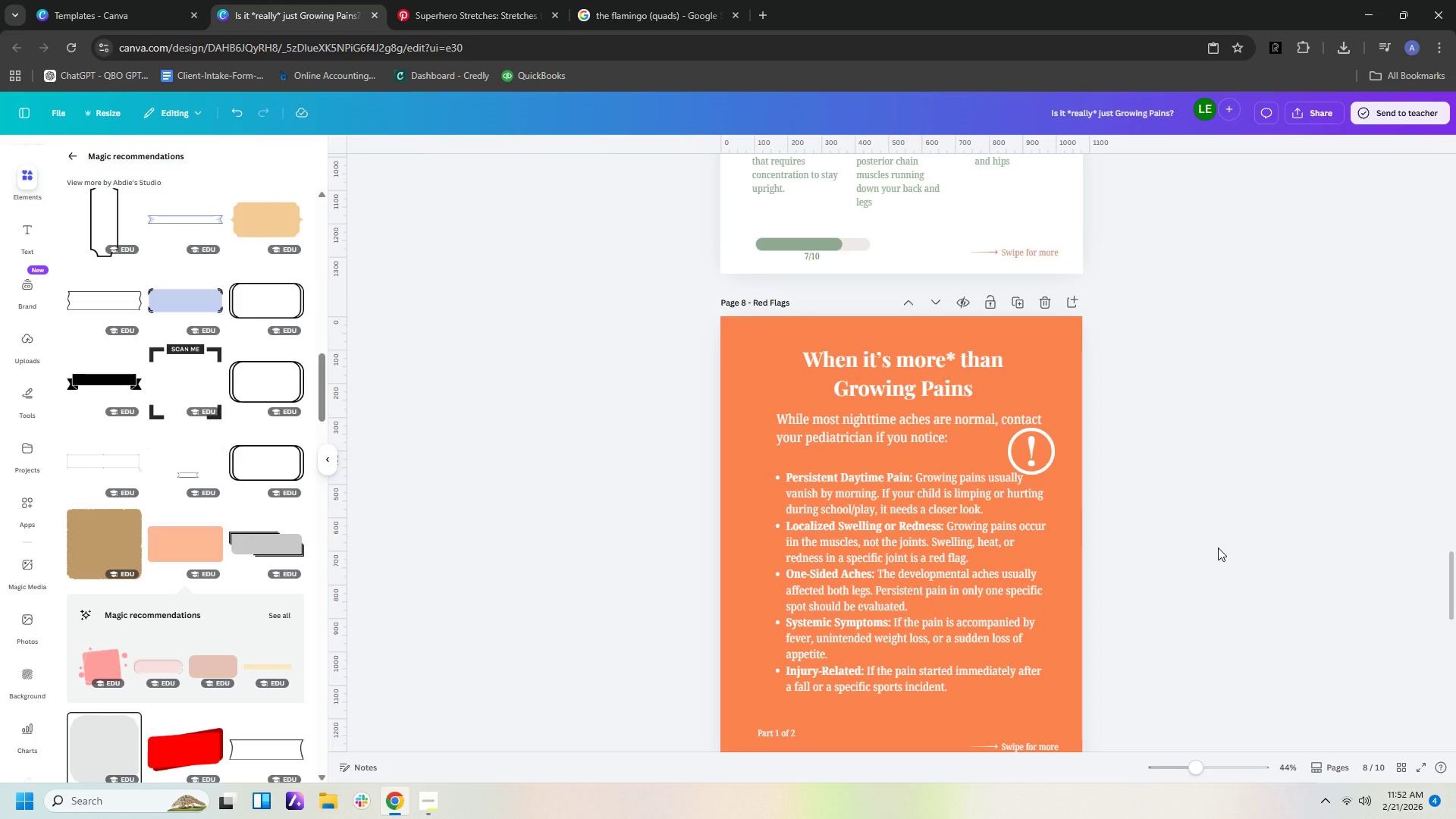 
left_click([1218, 548])
 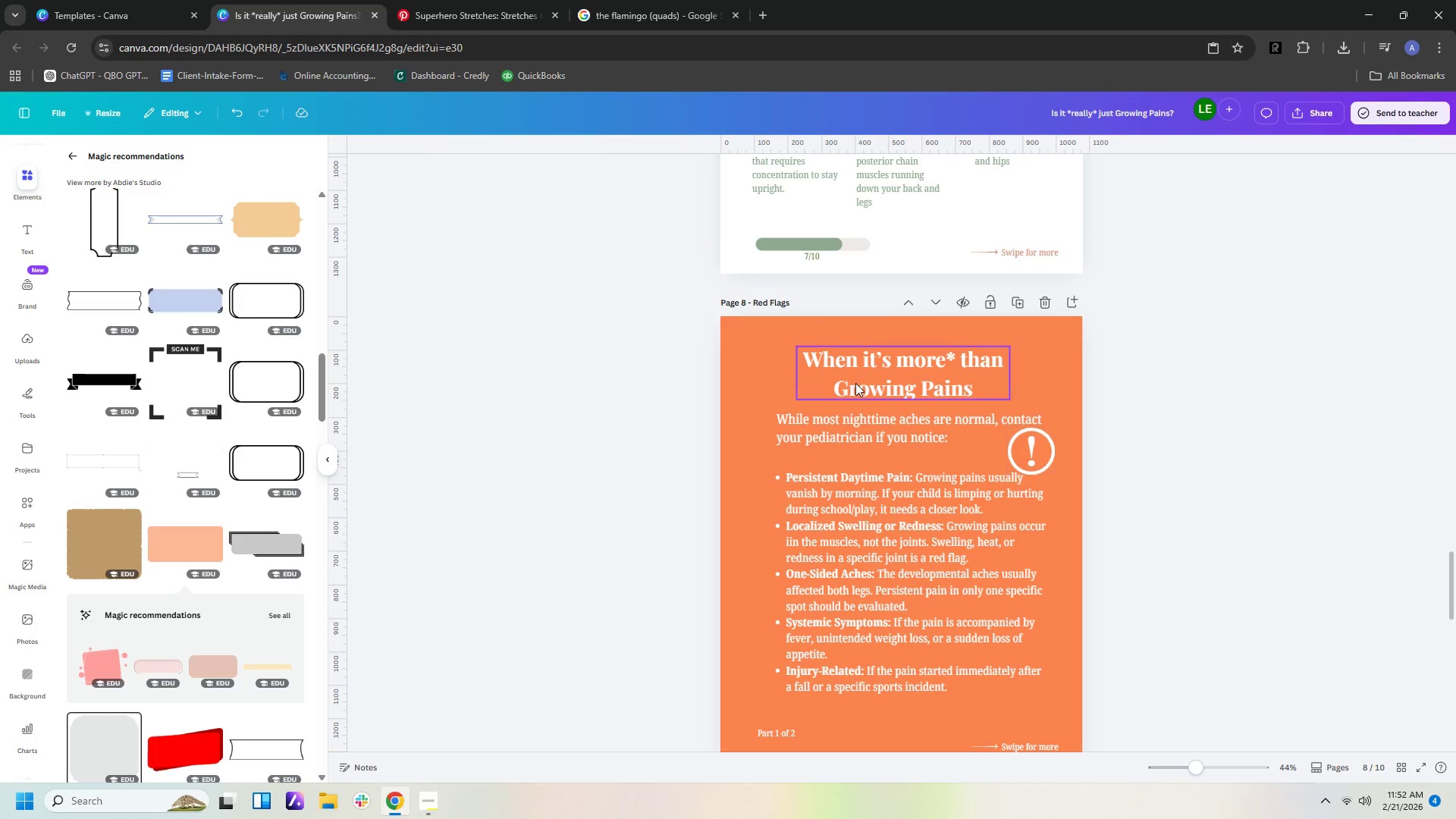 
wait(5.66)
 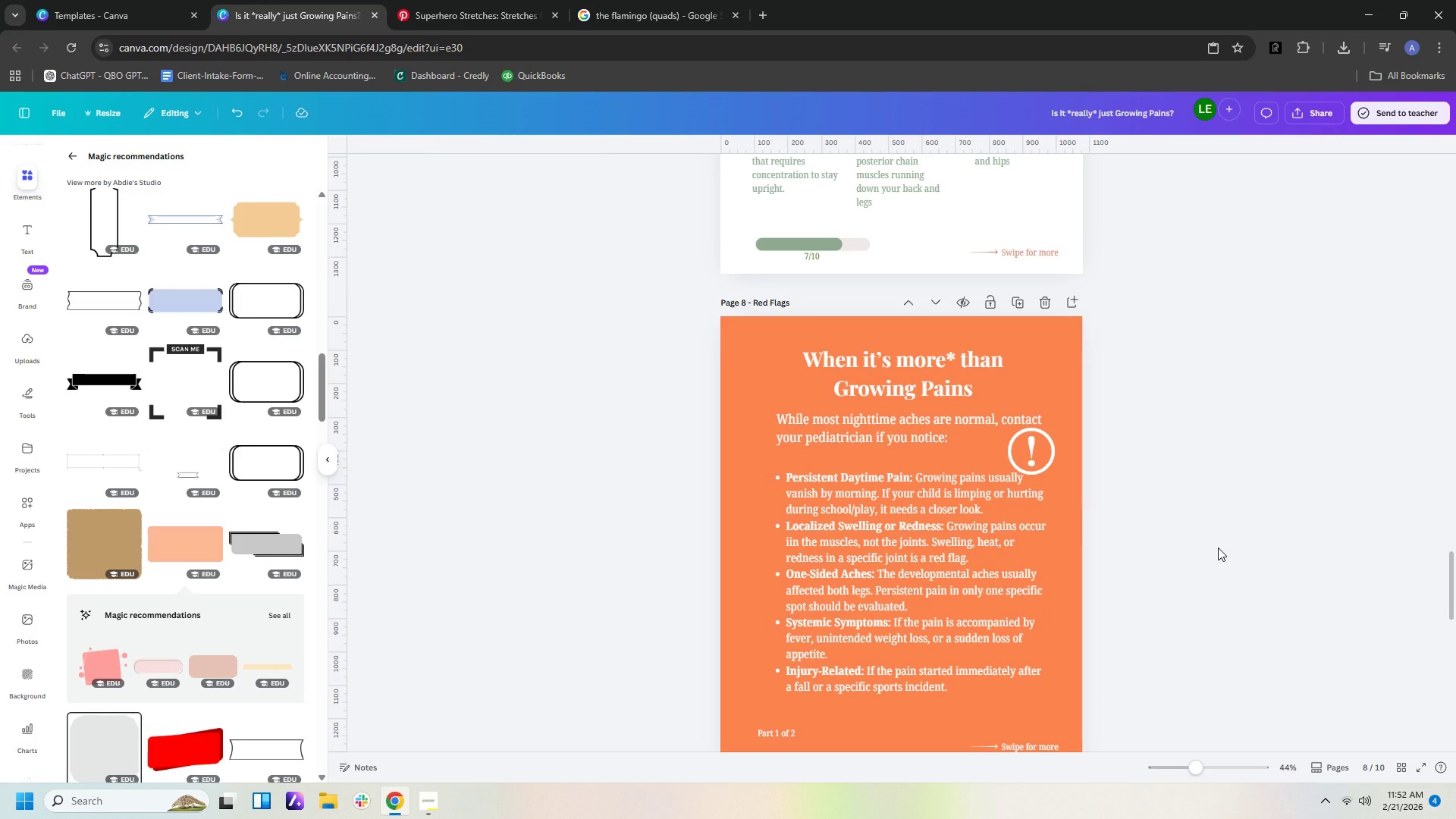 
left_click([915, 475])
 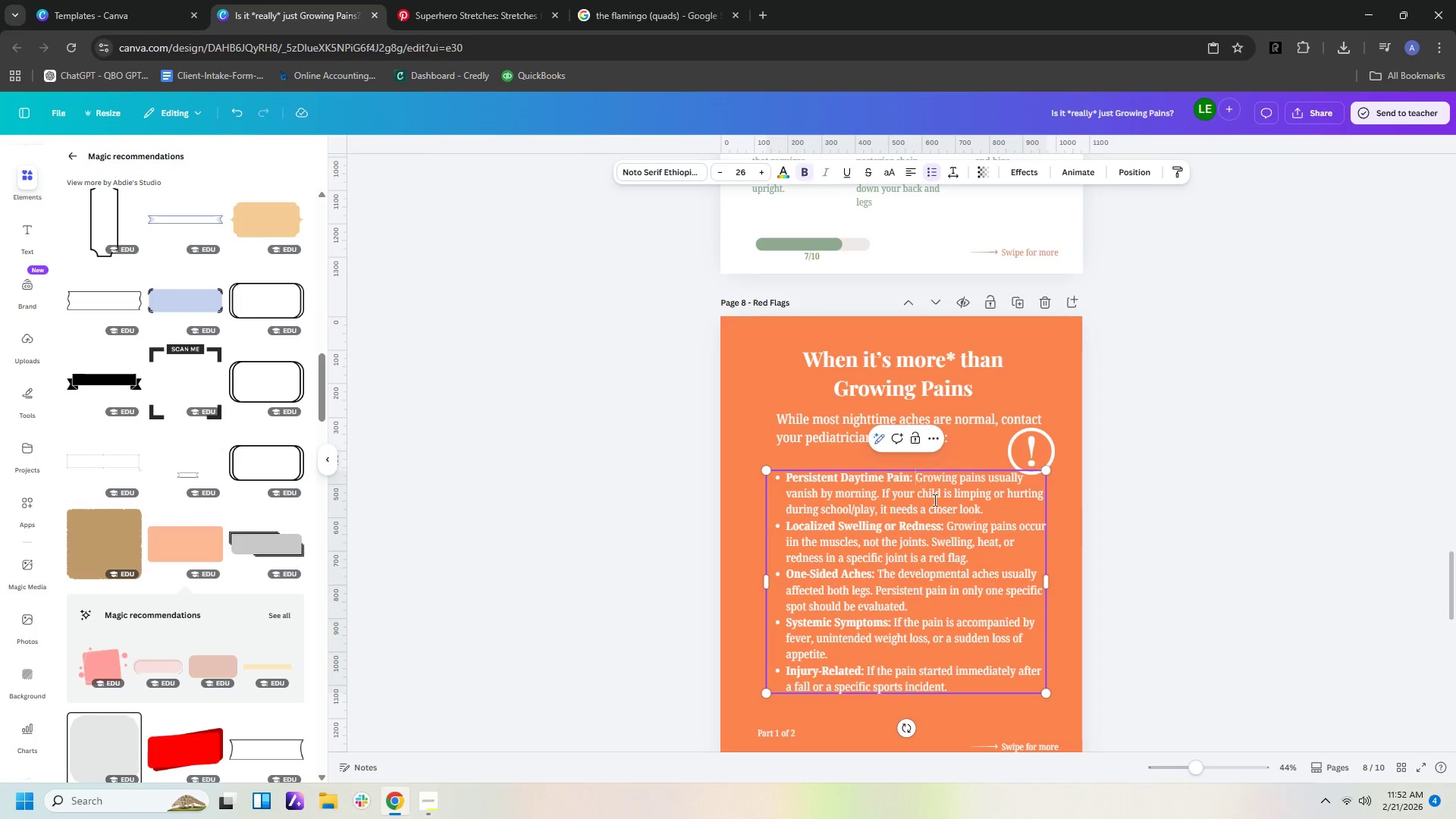 
double_click([937, 509])
 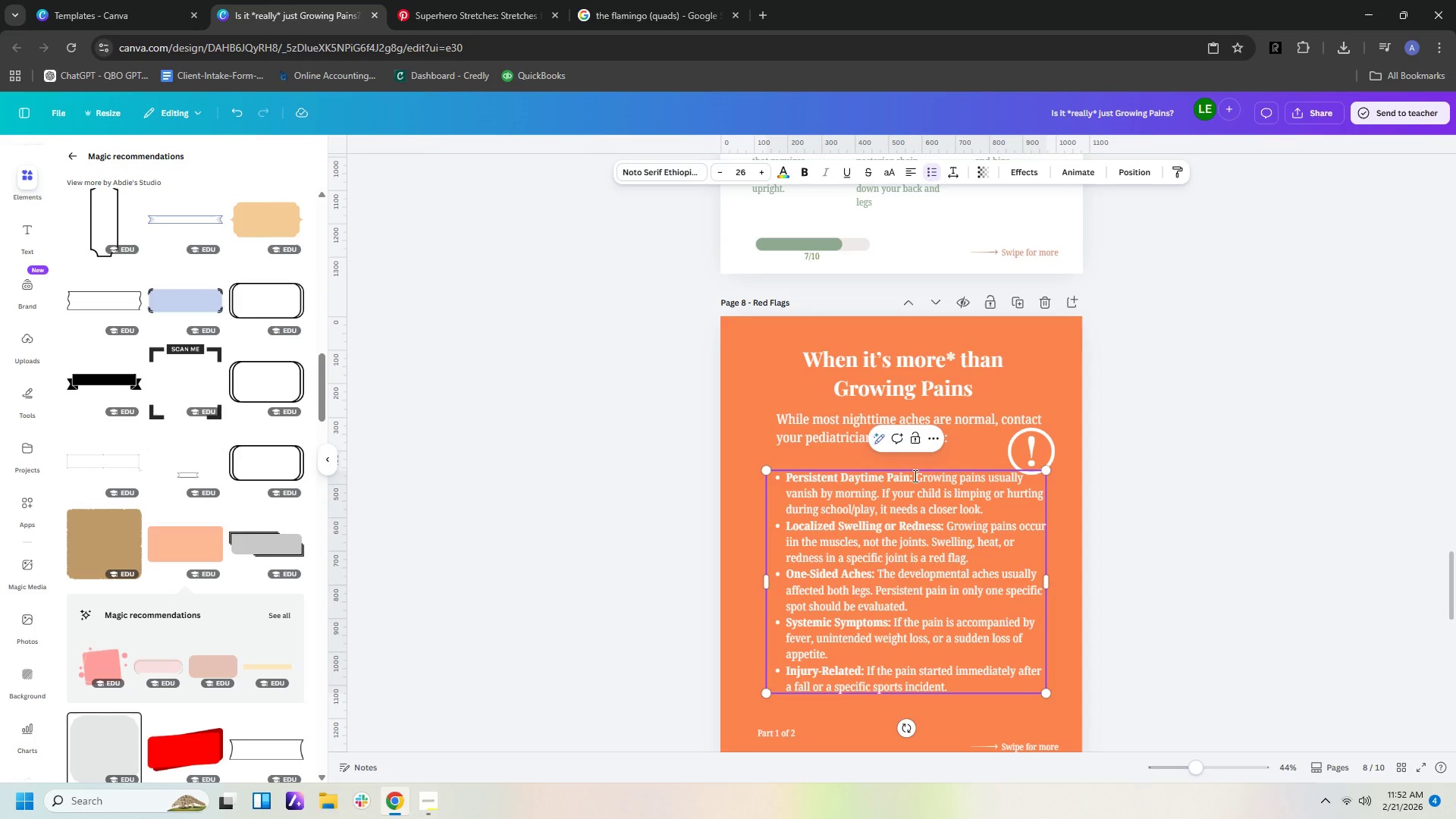 
left_click_drag(start_coordinate=[914, 475], to_coordinate=[808, 469])
 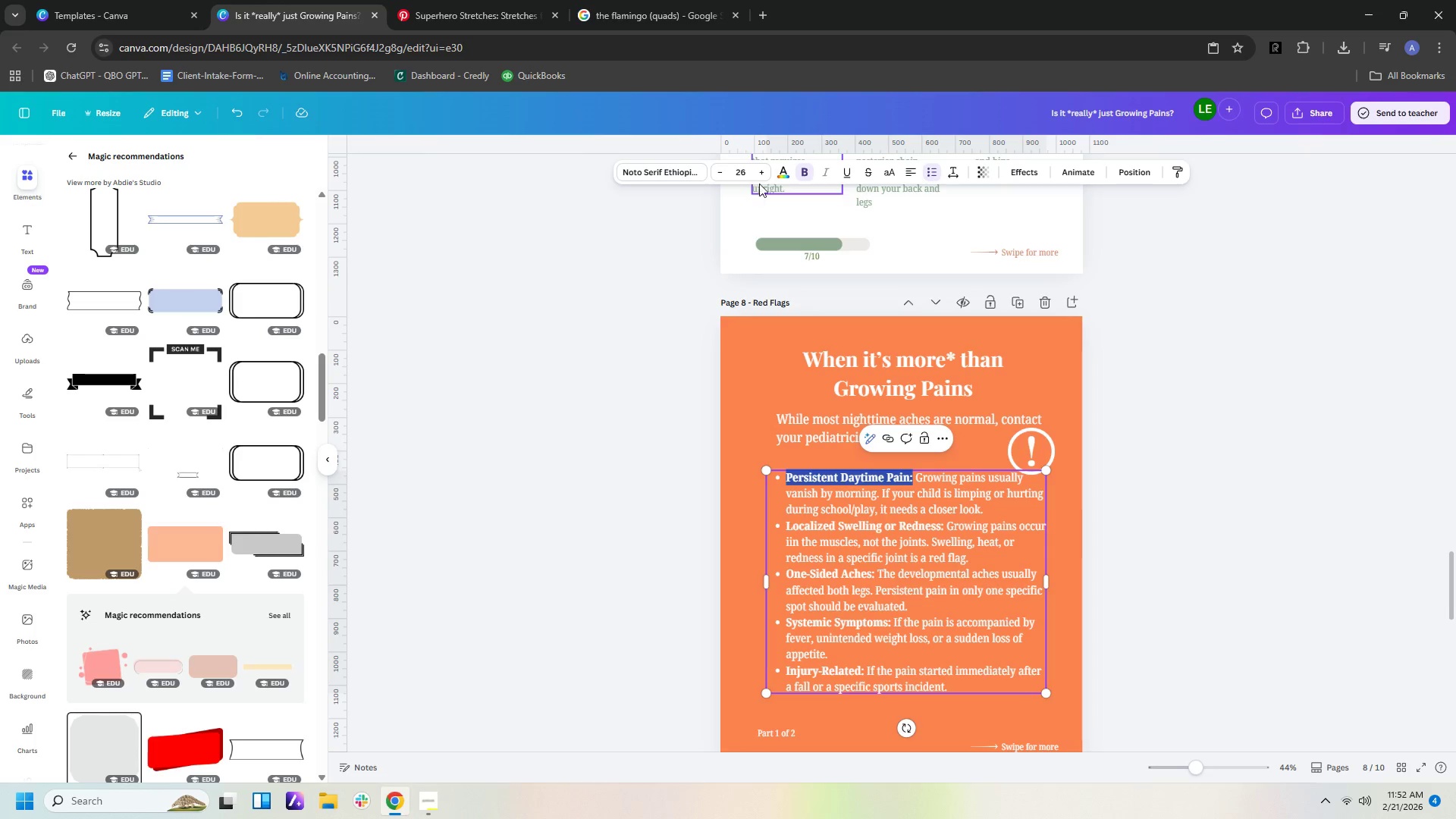 
left_click([759, 177])
 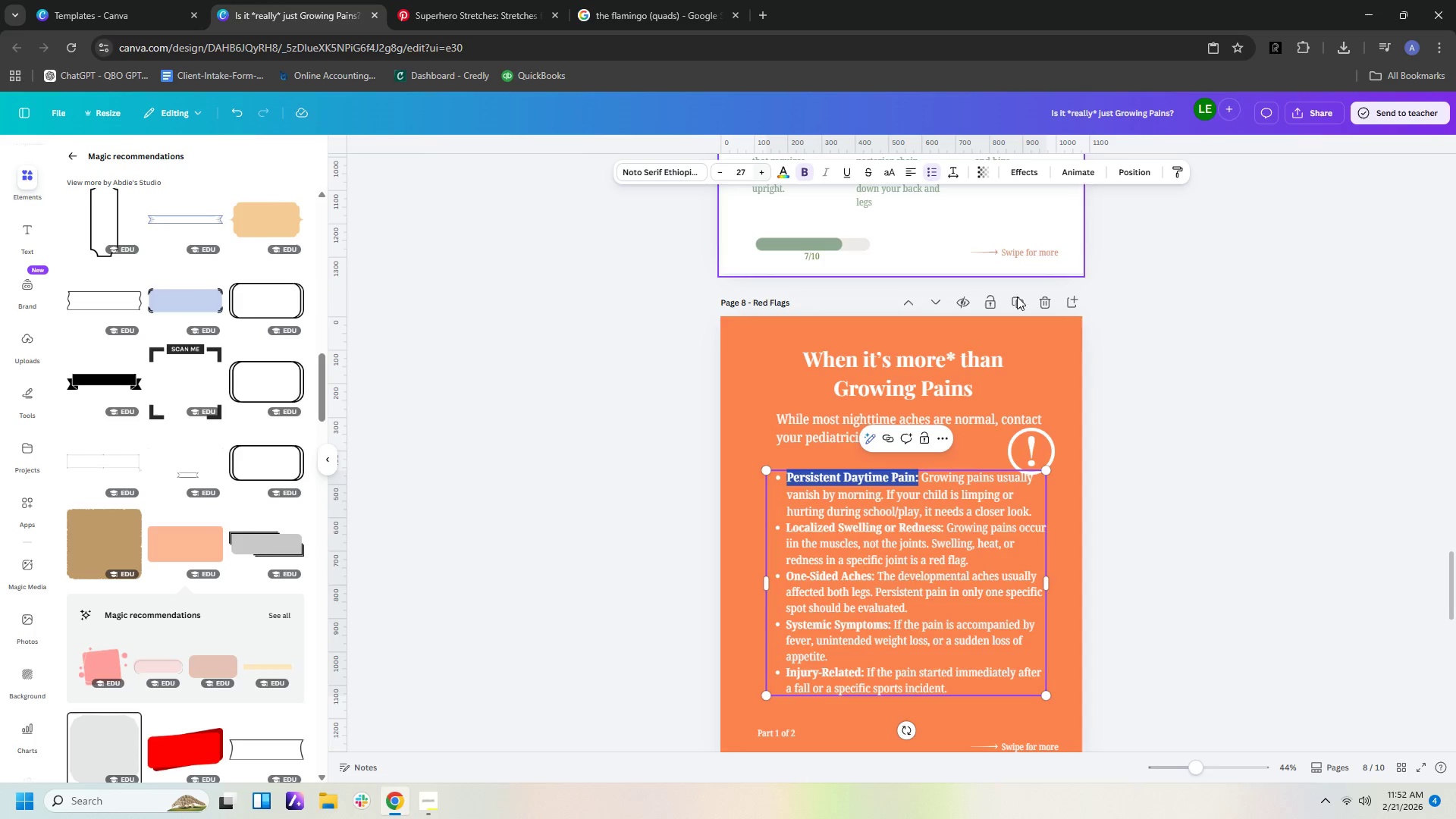 
left_click([996, 414])
 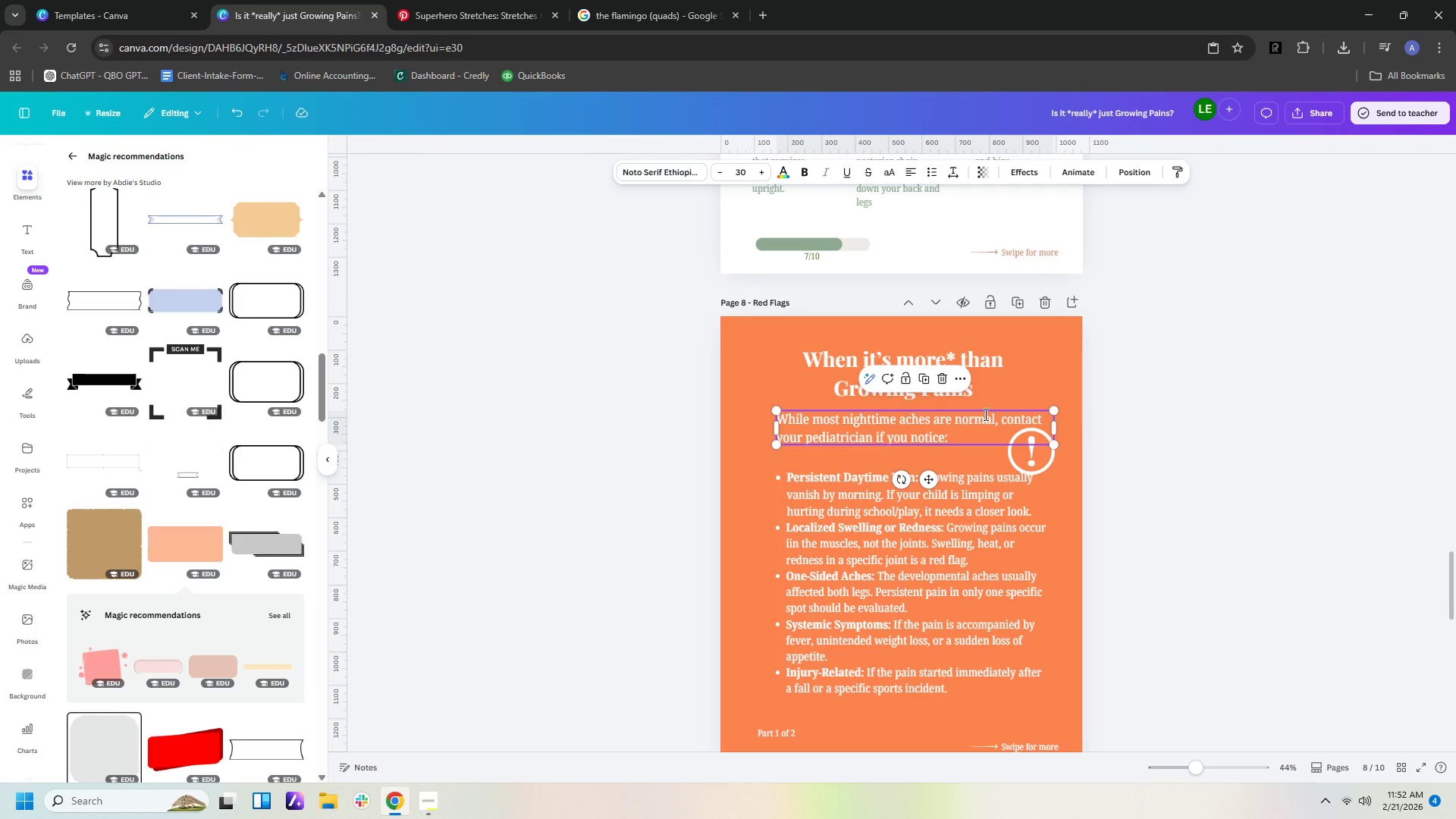 
double_click([984, 414])
 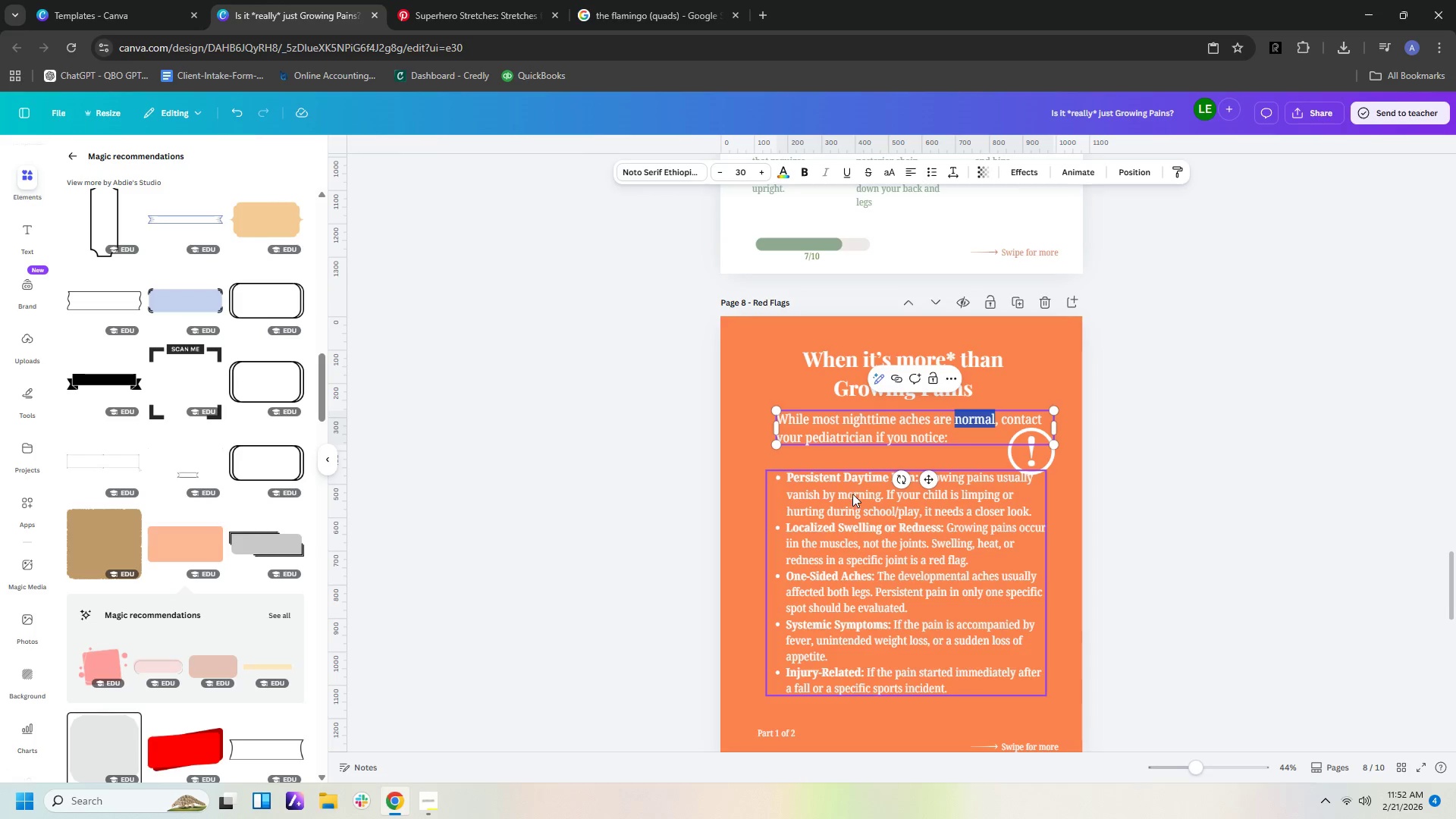 
left_click([852, 478])
 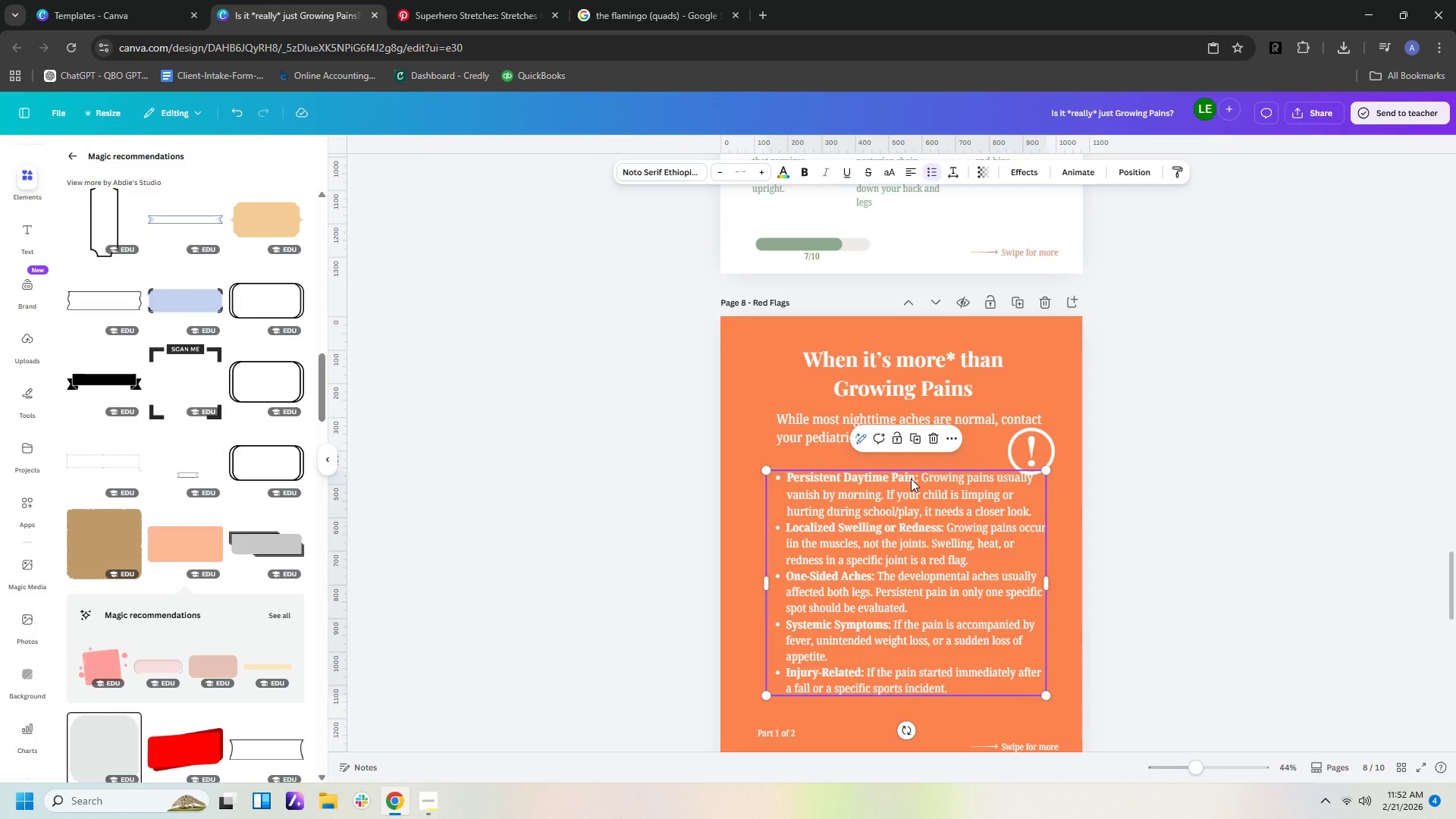 
left_click([911, 479])
 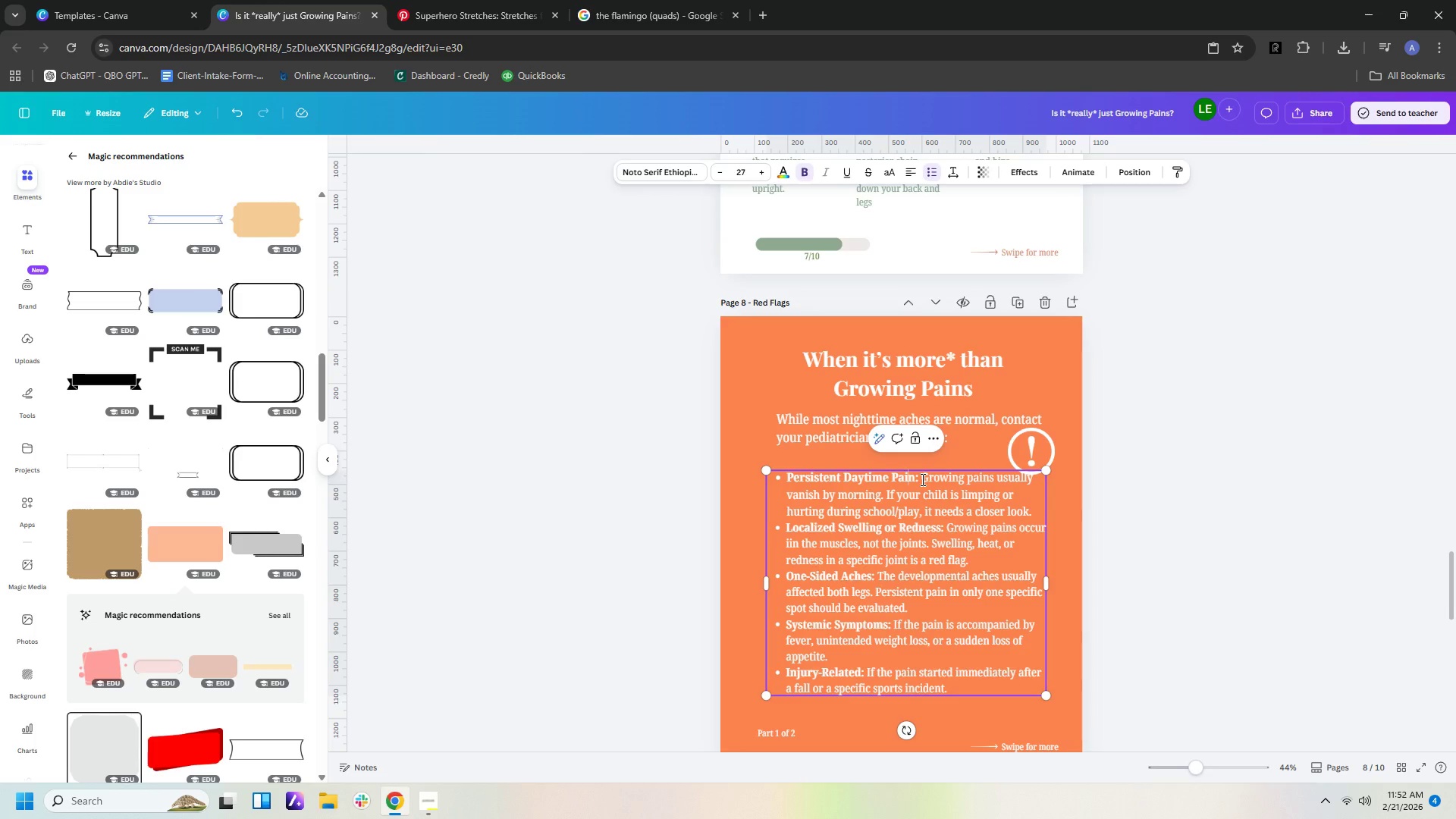 
left_click_drag(start_coordinate=[921, 479], to_coordinate=[787, 478])
 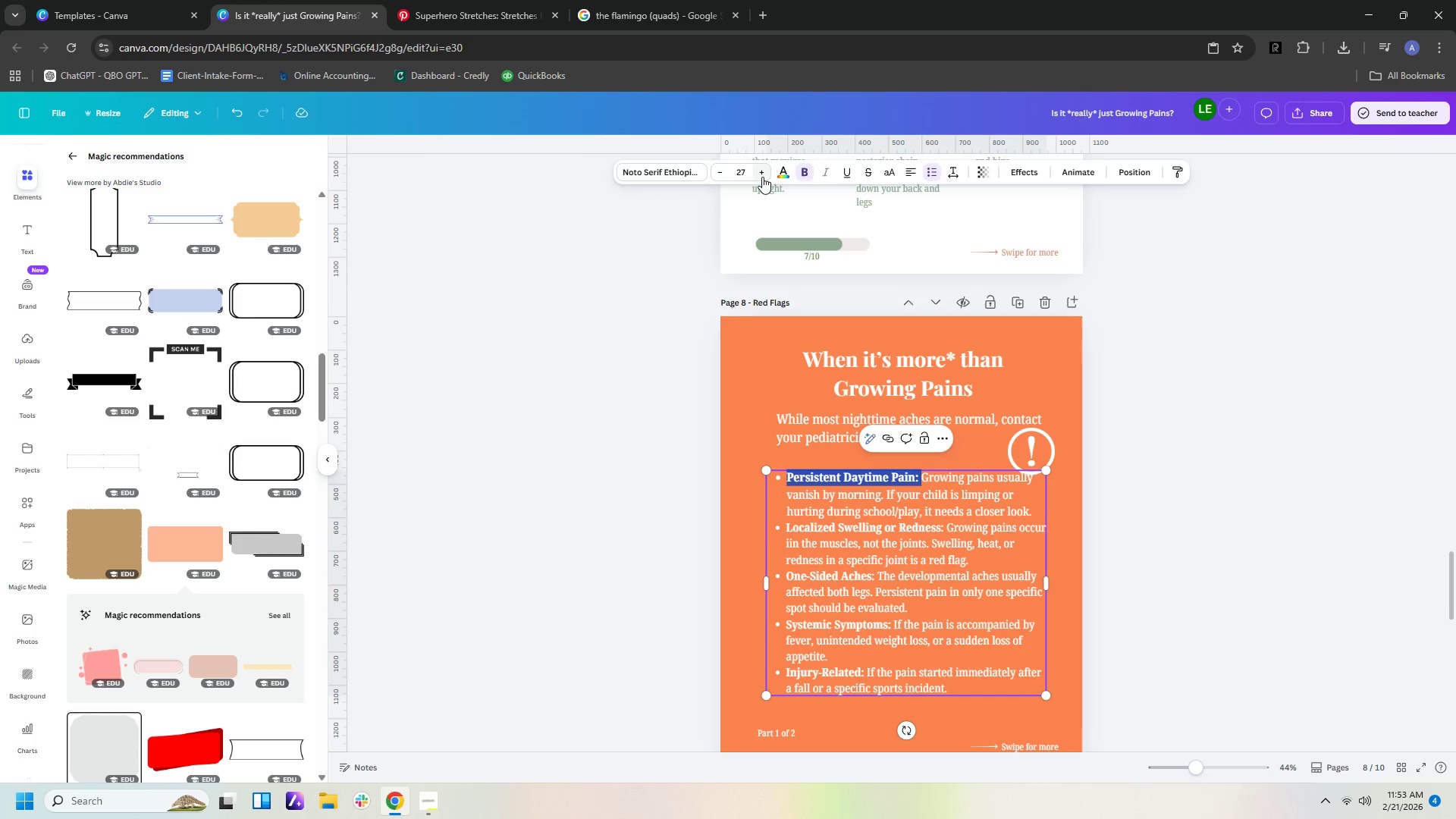 
double_click([761, 177])
 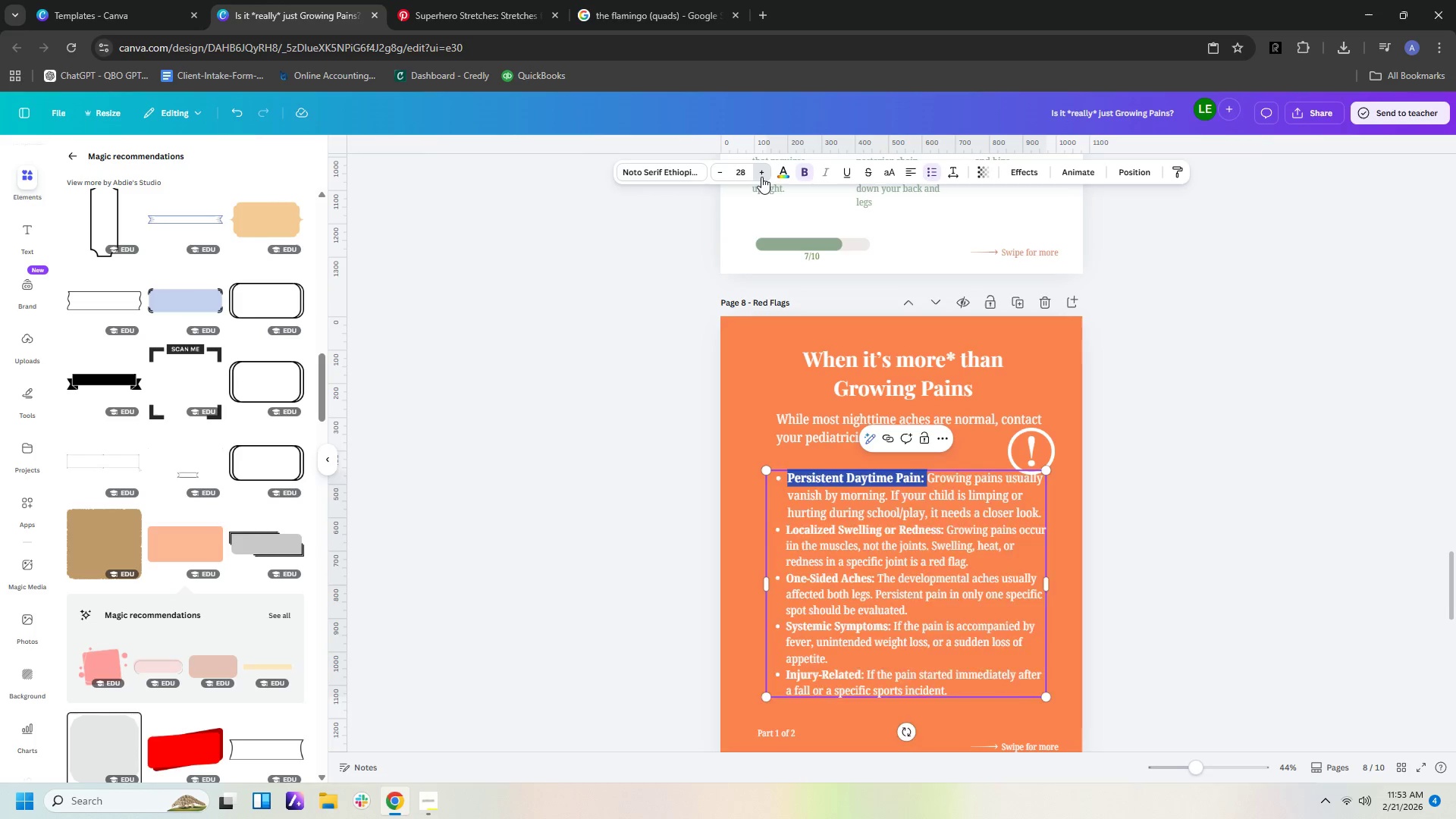 
triple_click([761, 177])
 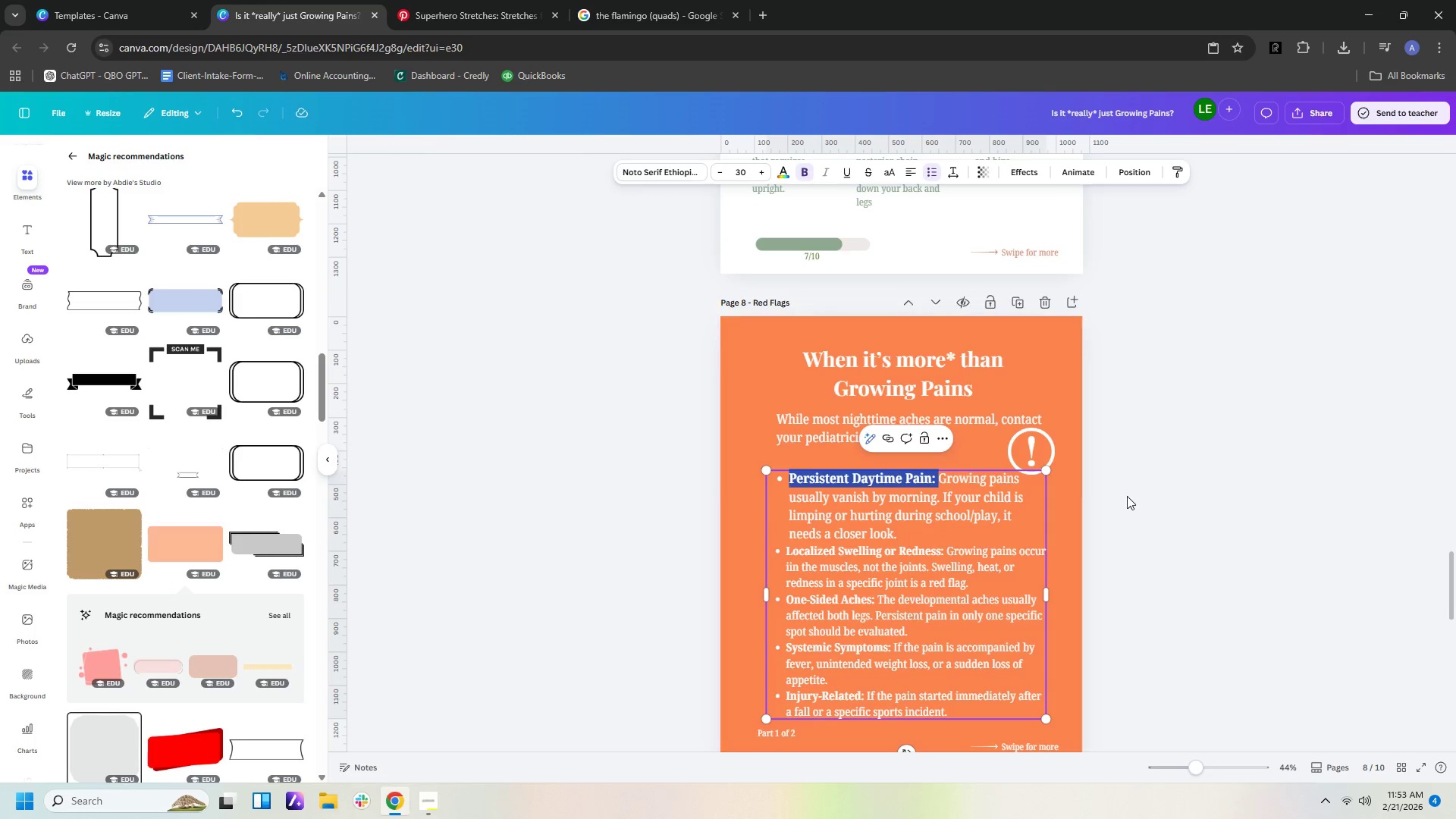 
left_click([1267, 620])
 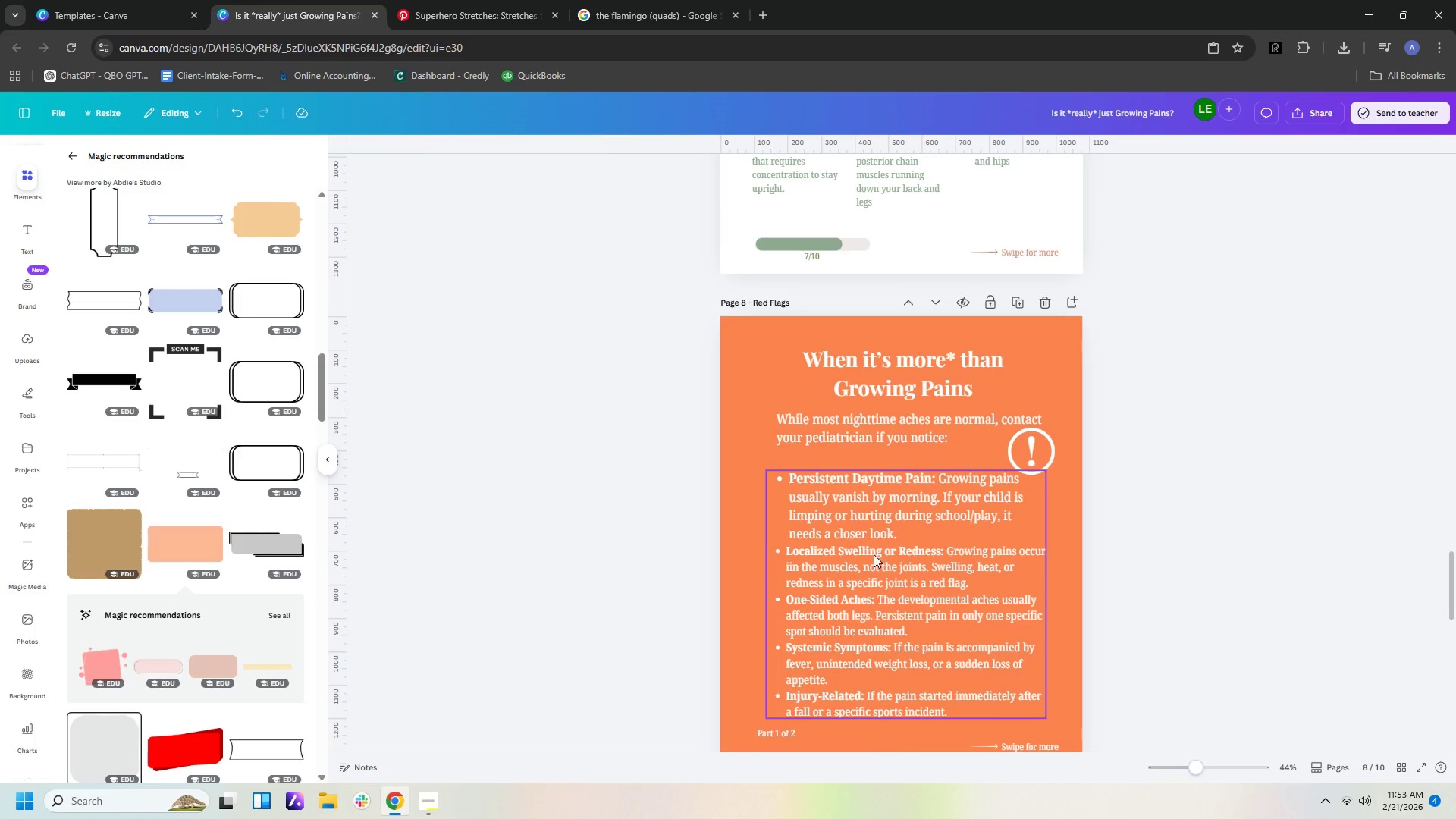 
left_click([879, 557])
 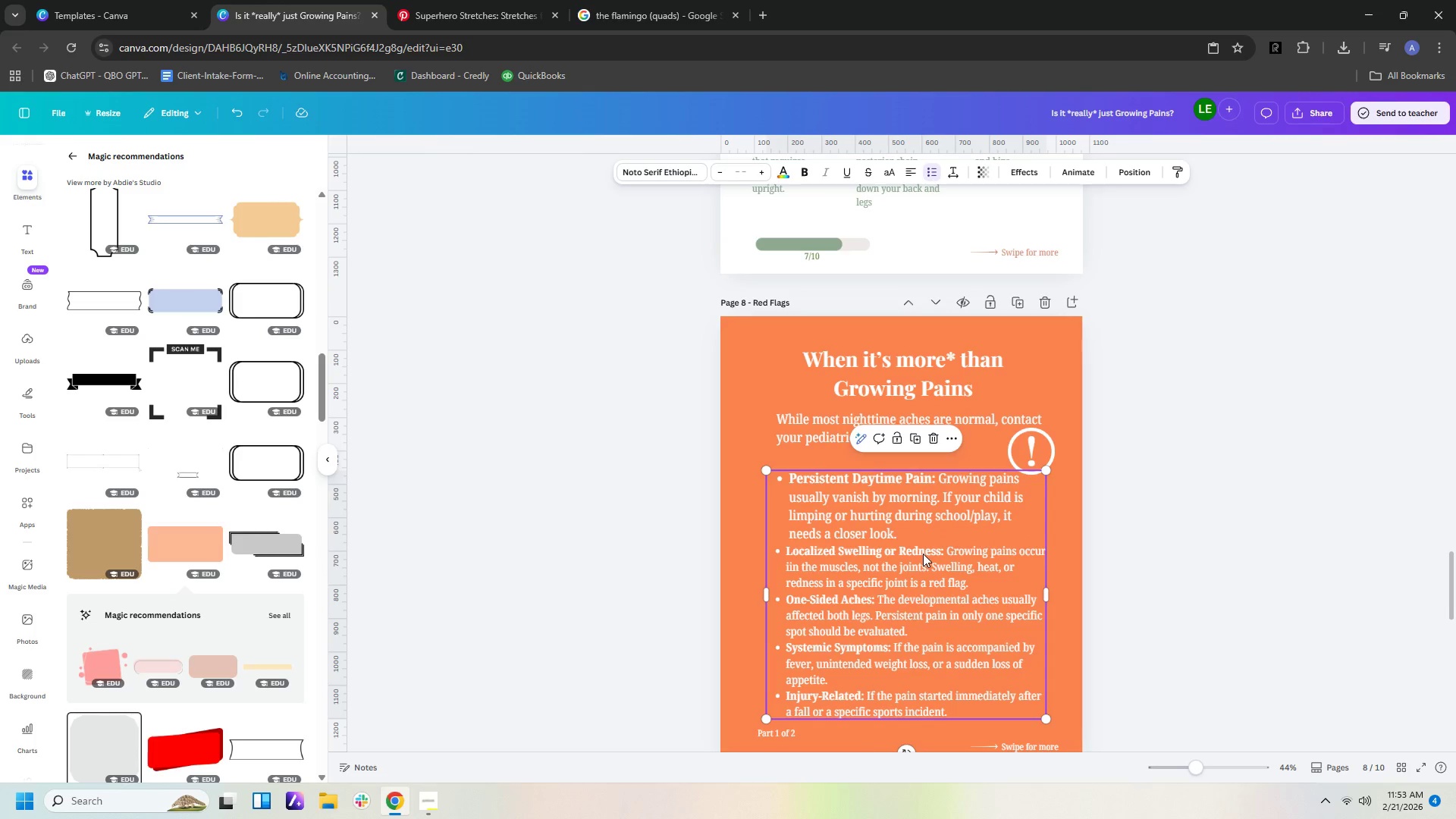 
double_click([923, 554])
 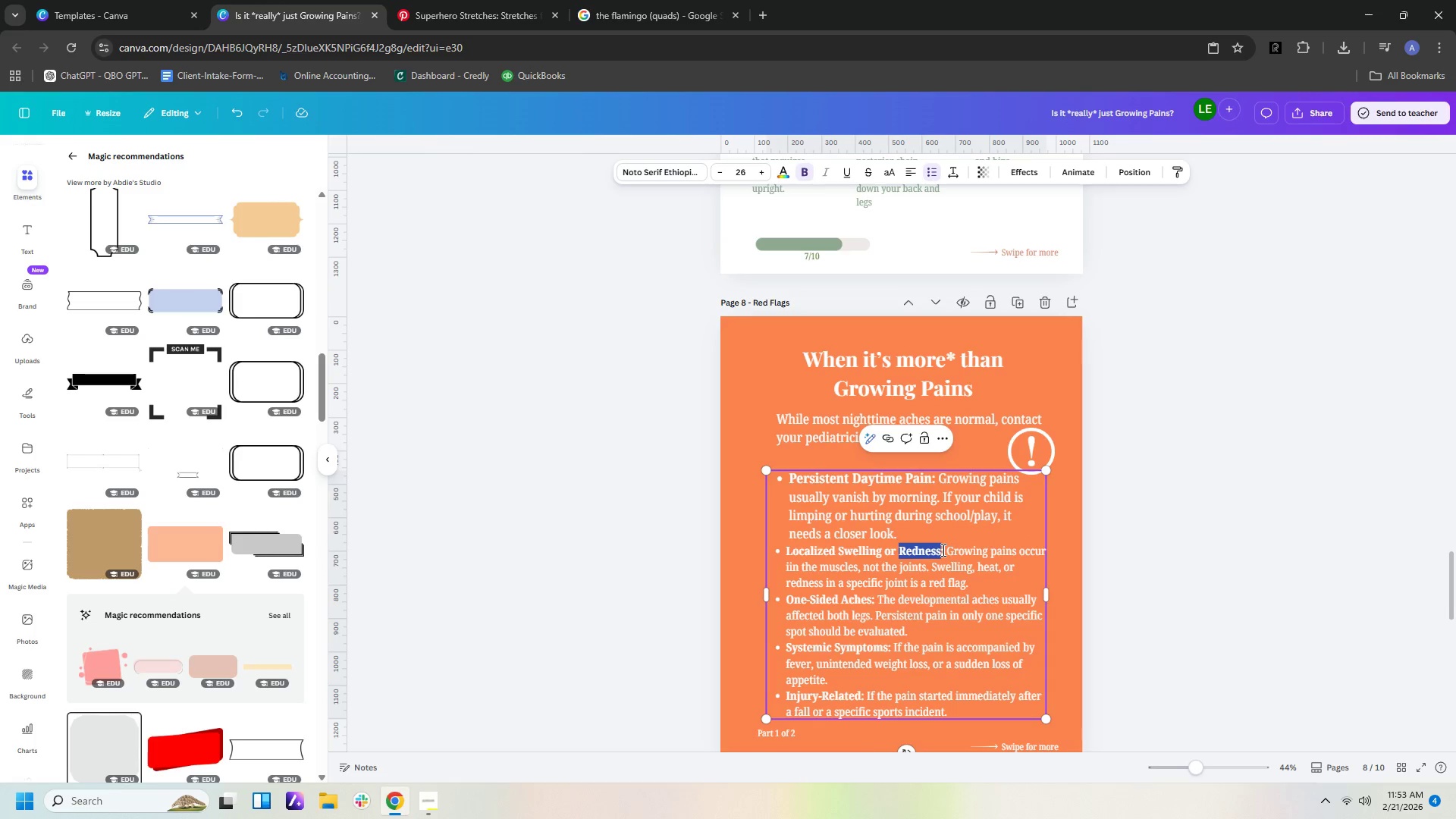 
left_click_drag(start_coordinate=[942, 550], to_coordinate=[821, 538])
 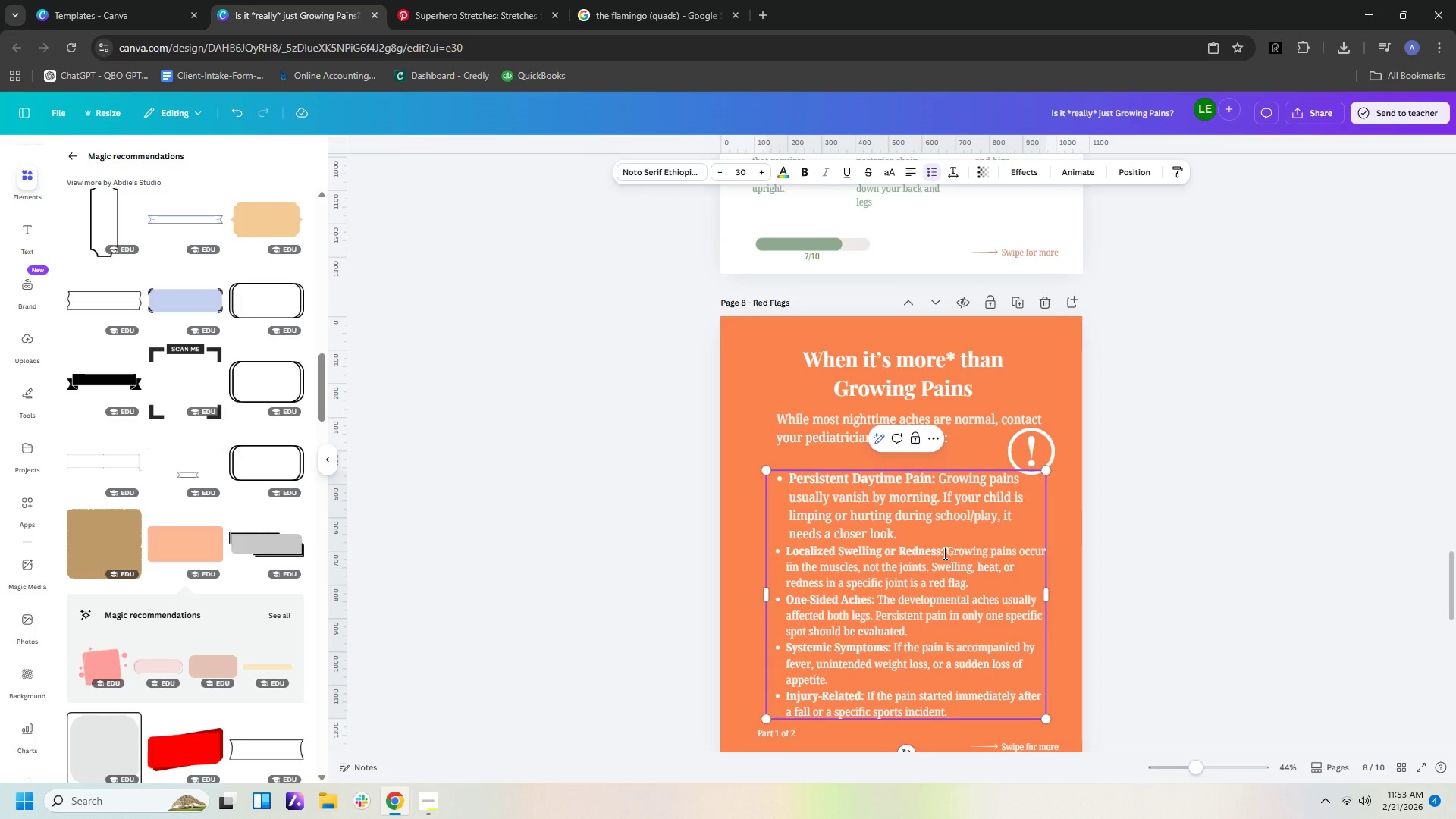 
left_click_drag(start_coordinate=[943, 553], to_coordinate=[787, 548])
 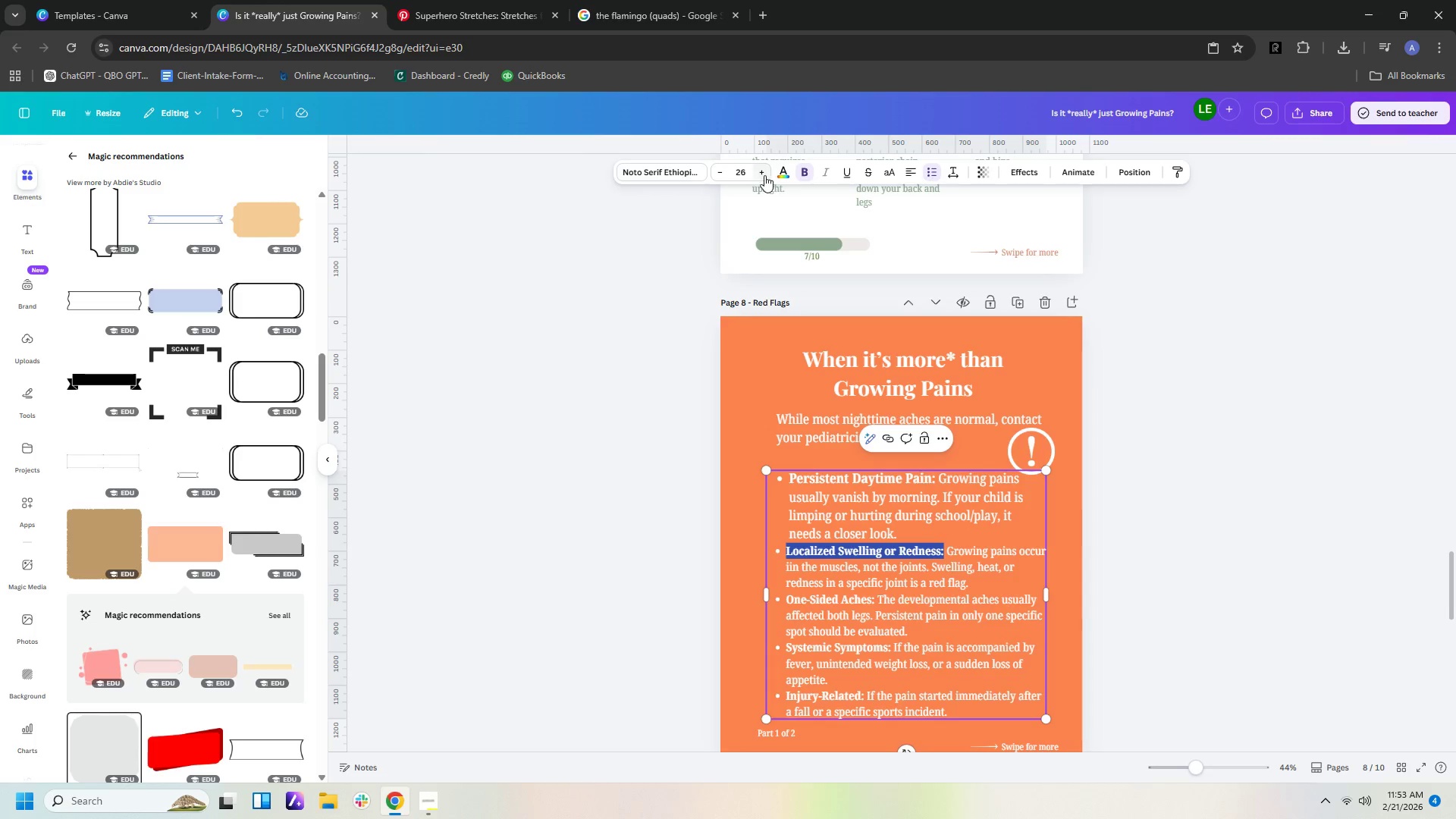 
double_click([762, 172])
 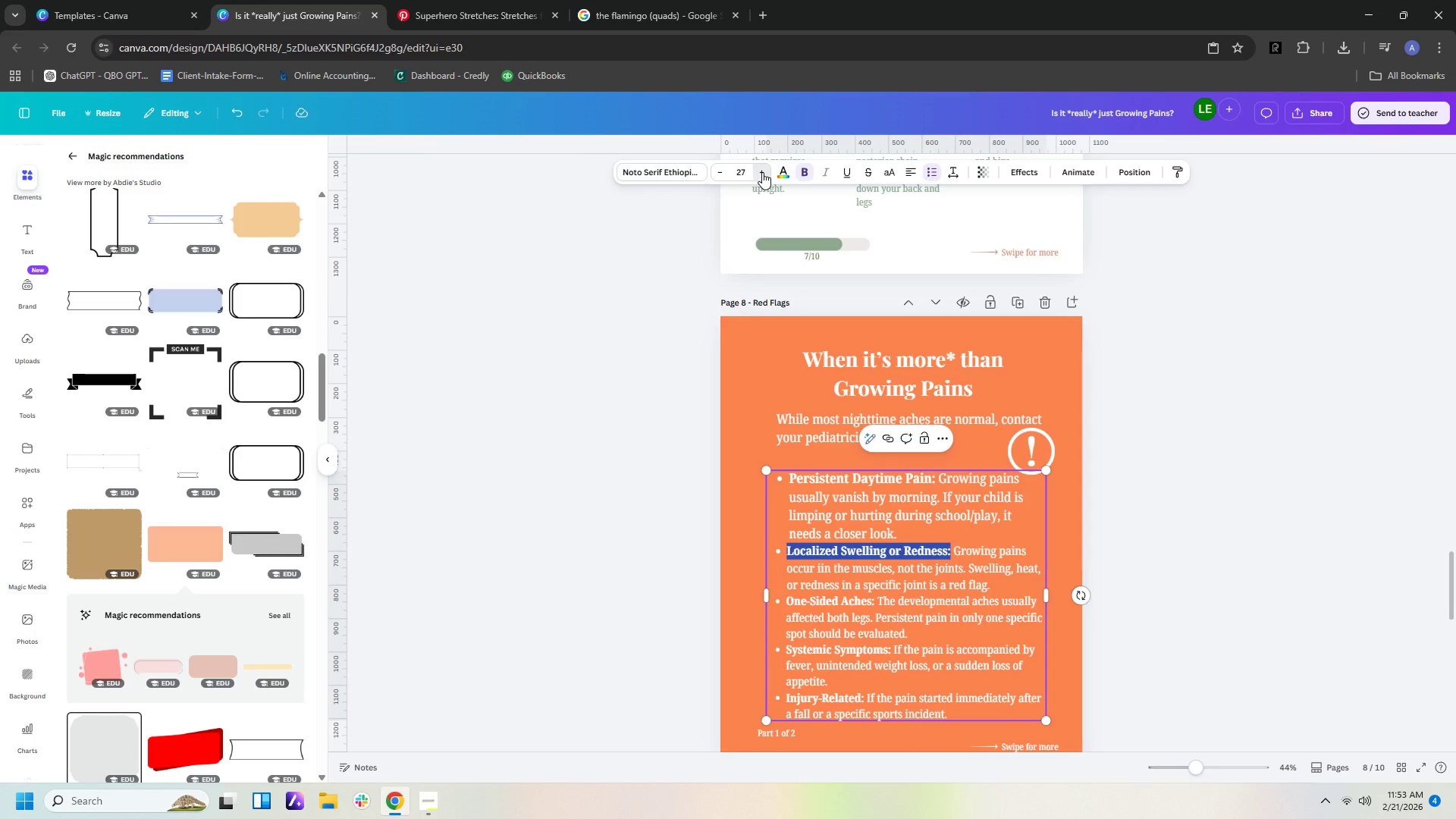 
triple_click([762, 172])
 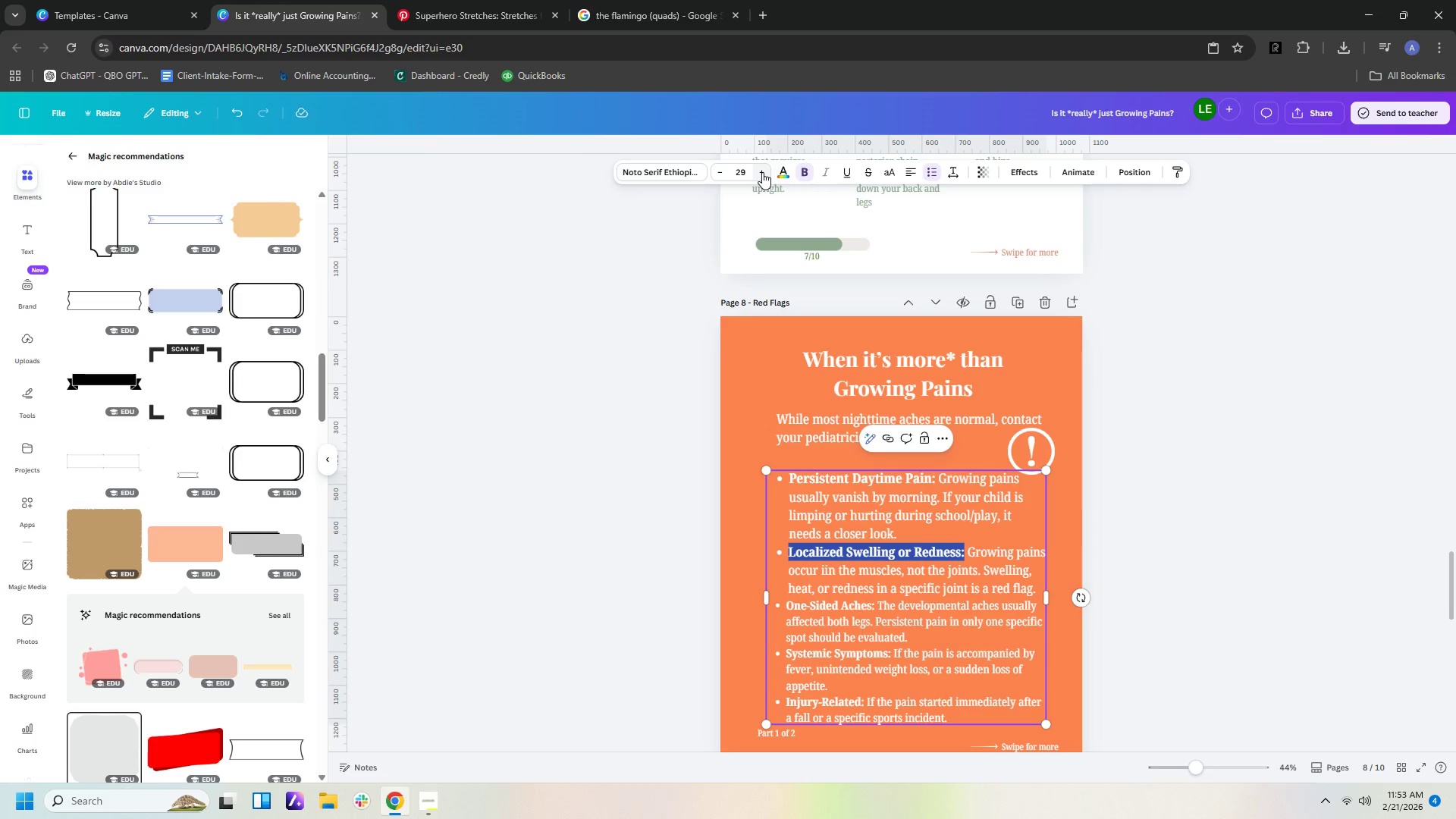 
triple_click([762, 172])
 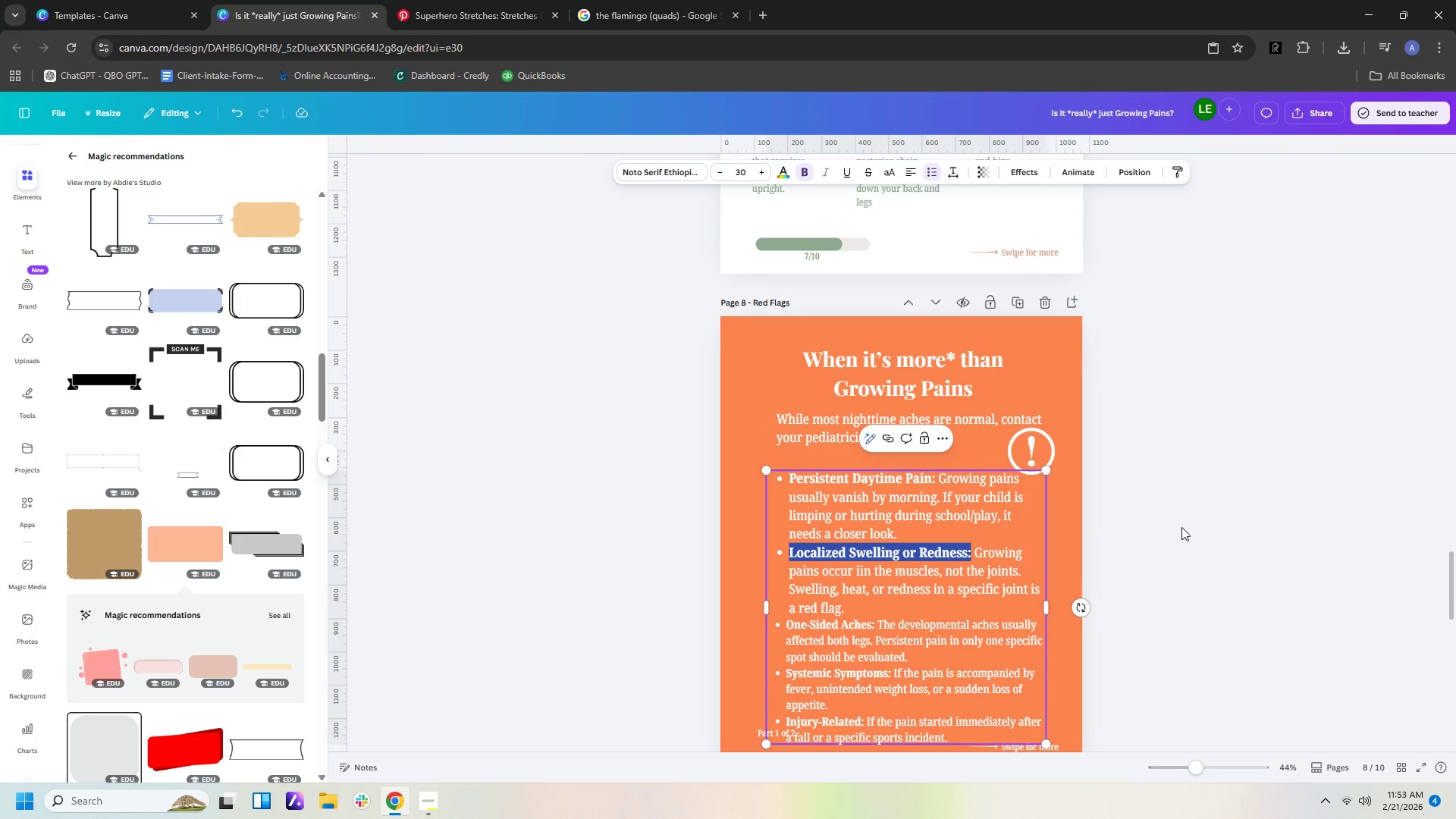 
scroll: coordinate [1171, 557], scroll_direction: down, amount: 2.0
 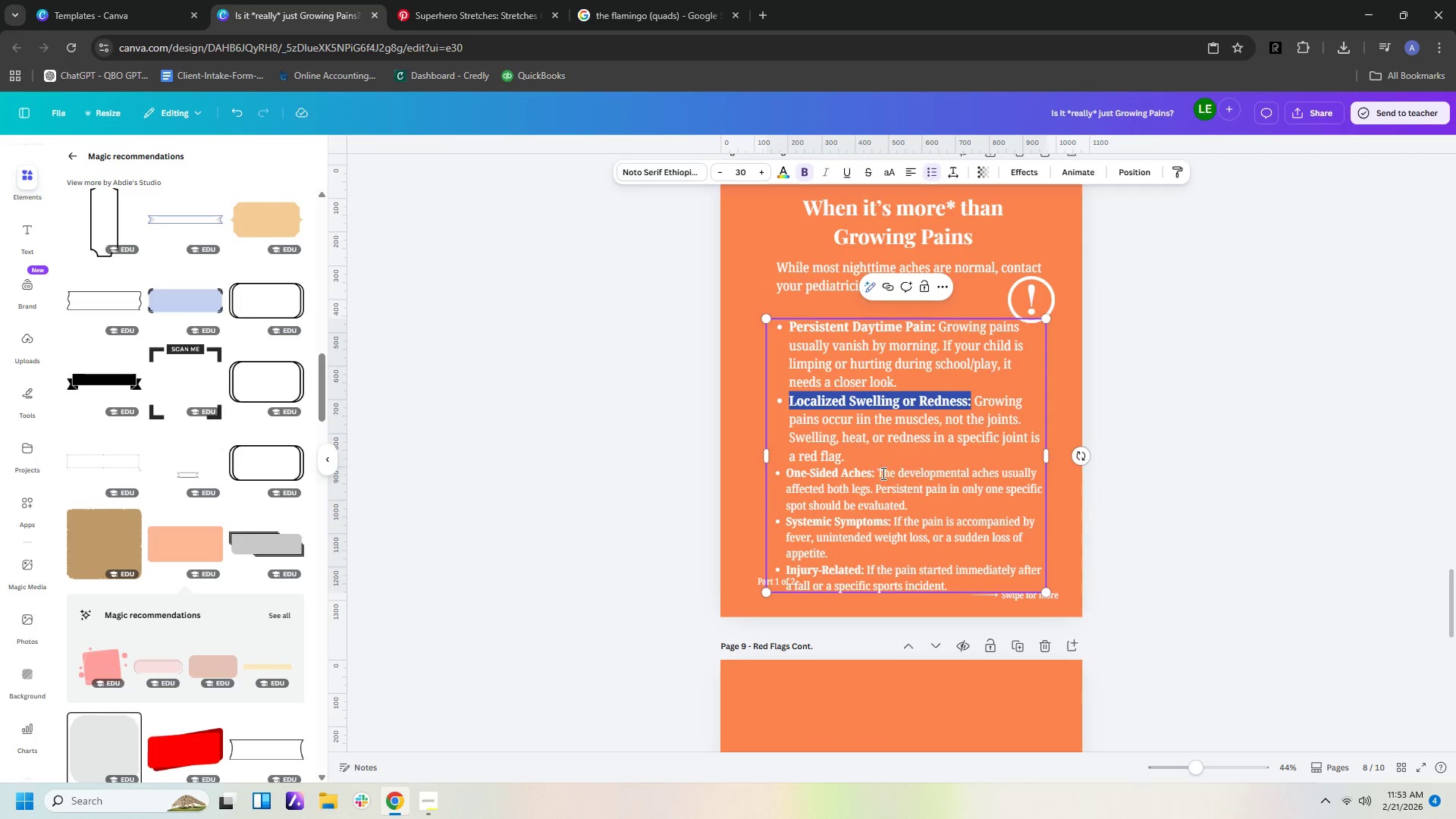 
left_click_drag(start_coordinate=[877, 473], to_coordinate=[789, 472])
 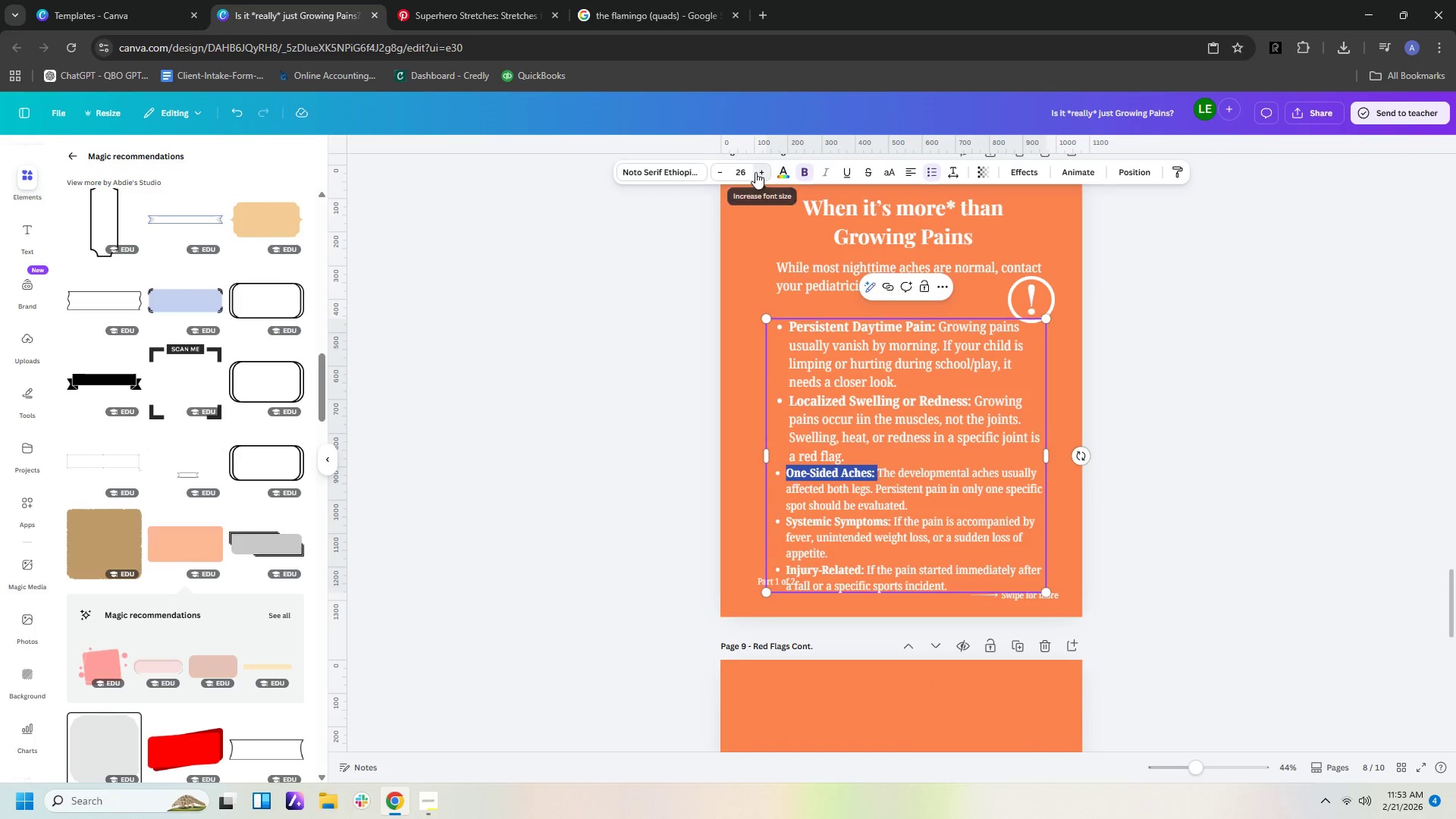 
double_click([756, 168])
 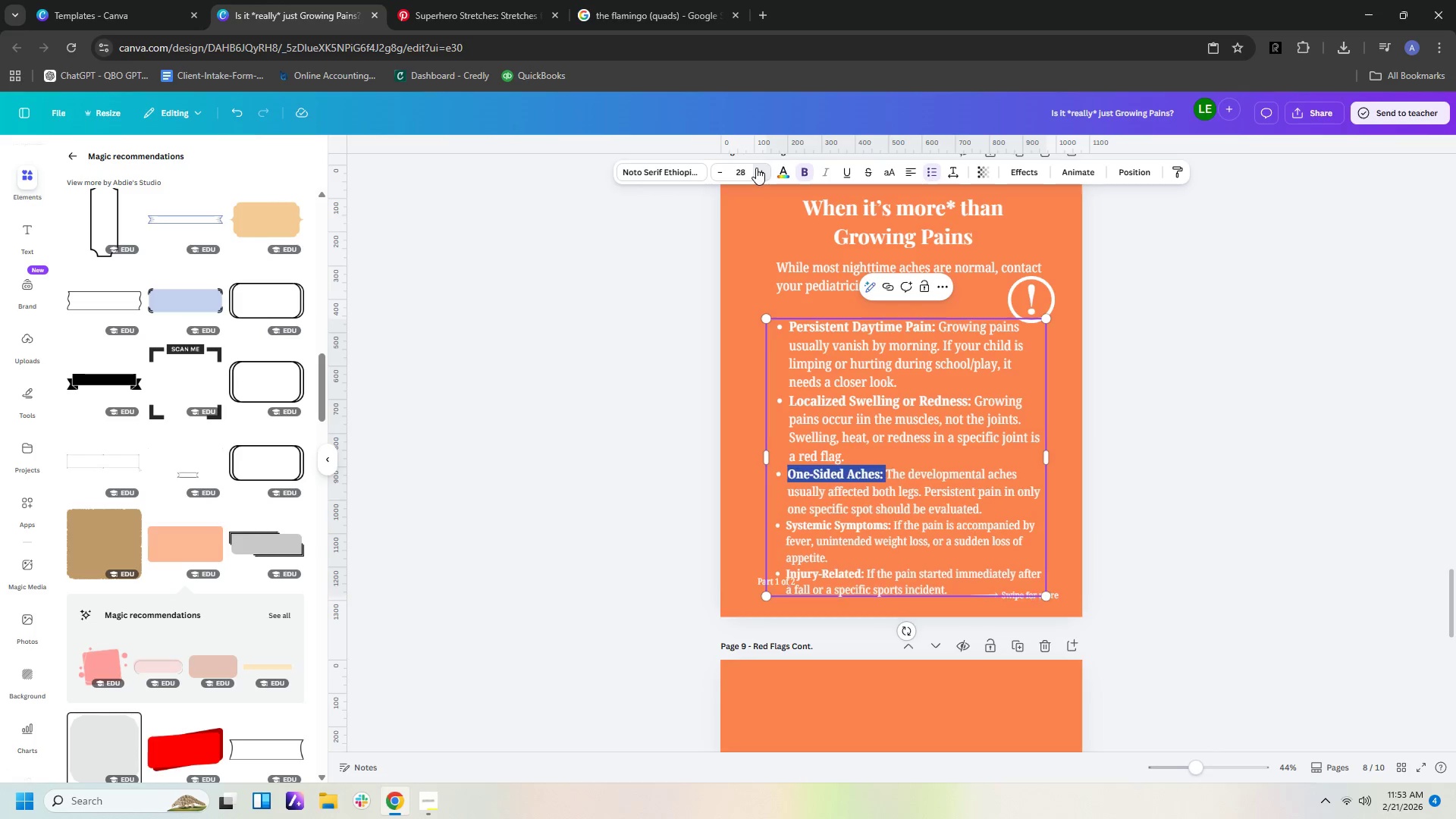 
triple_click([756, 168])
 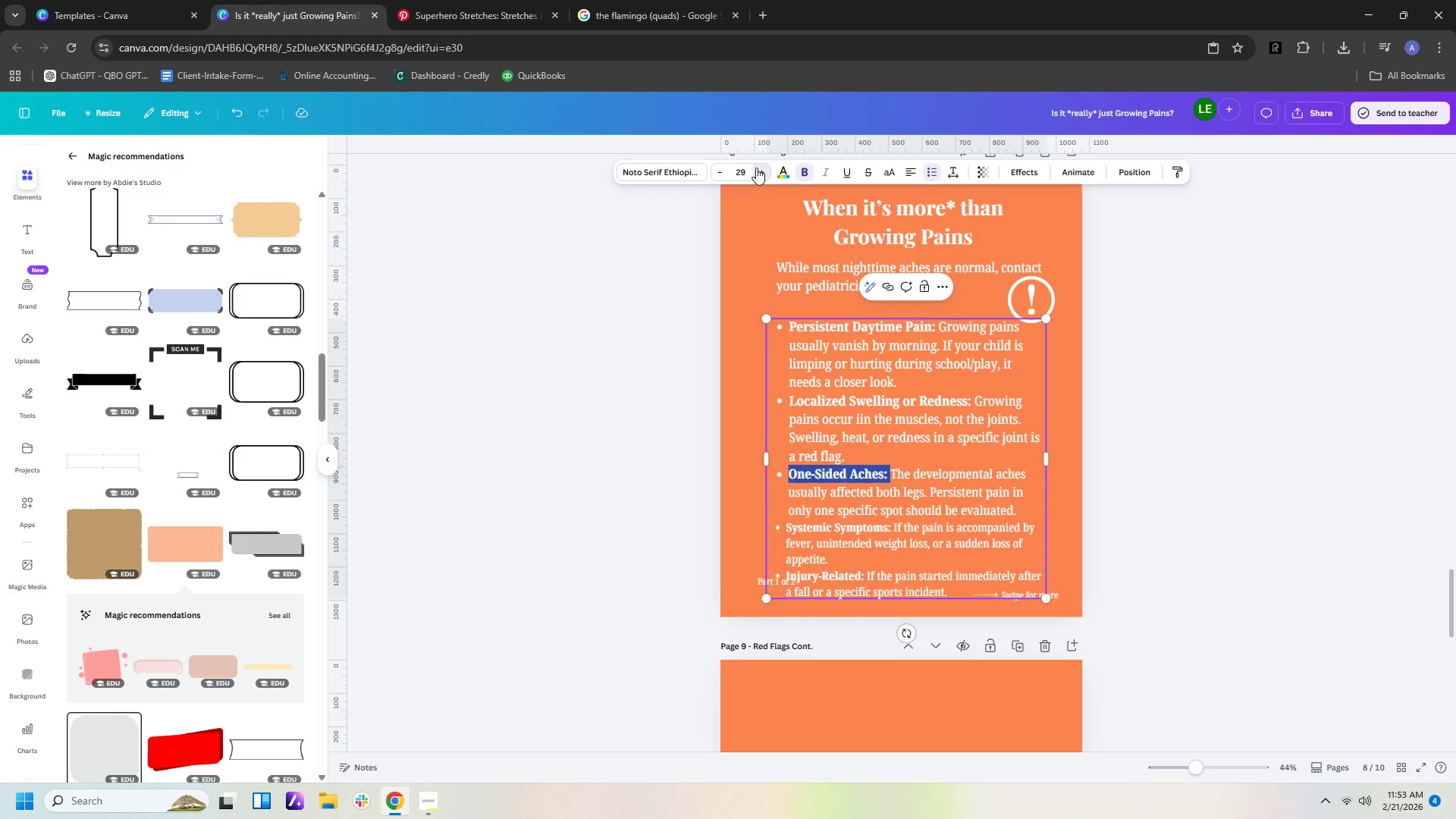 
triple_click([756, 168])
 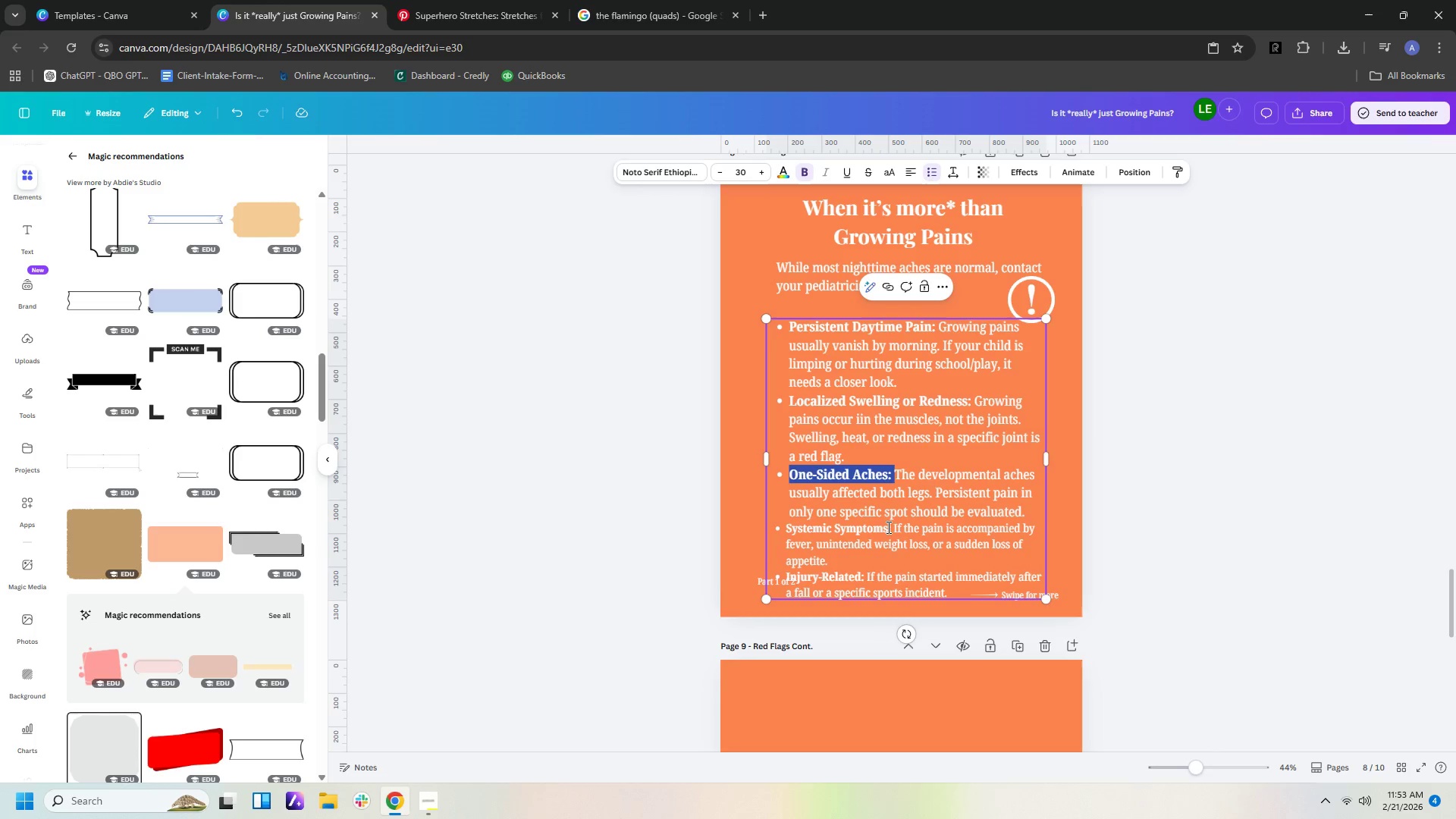 
left_click_drag(start_coordinate=[890, 529], to_coordinate=[770, 533])
 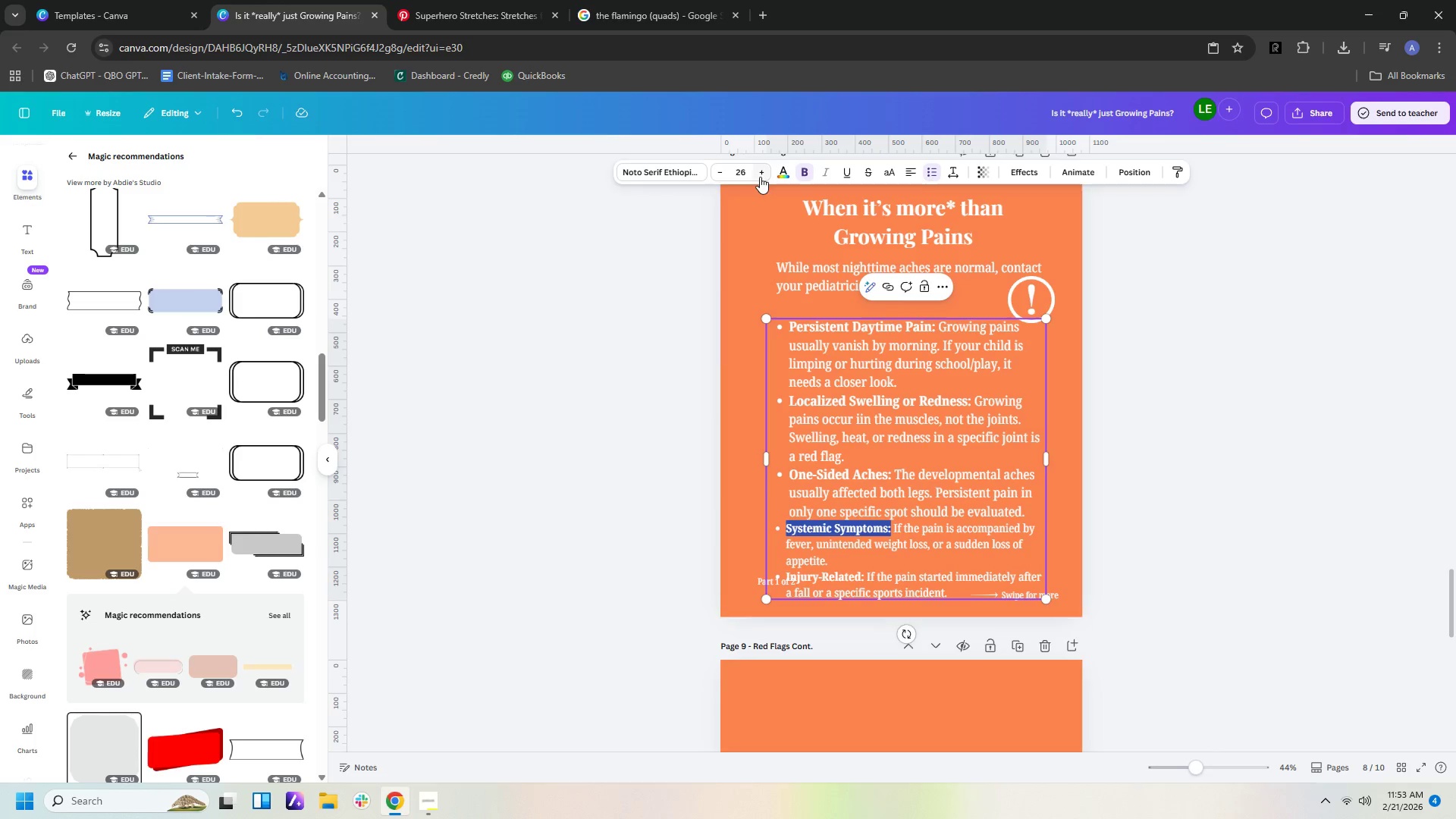 
double_click([760, 177])
 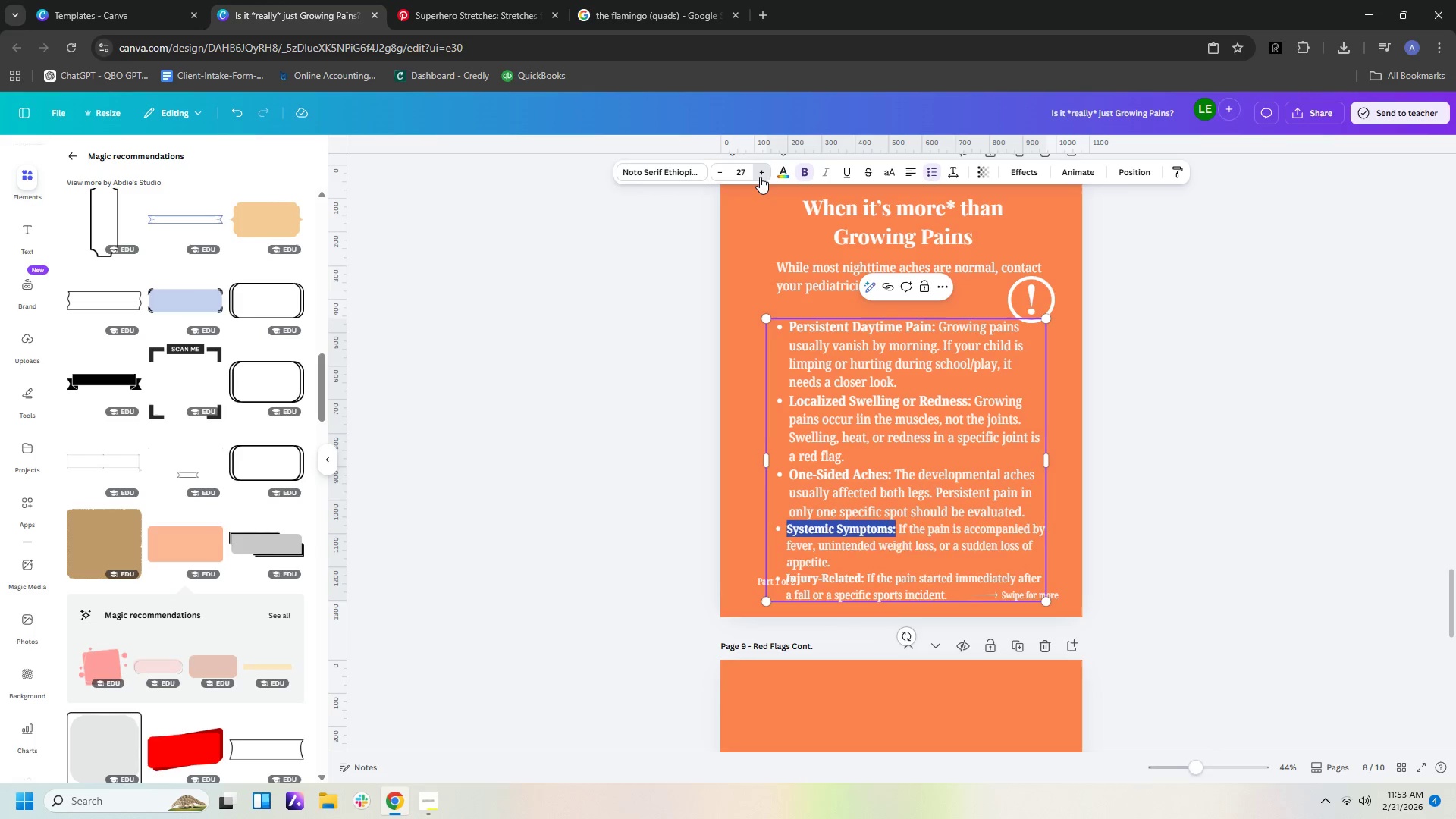 
triple_click([760, 177])
 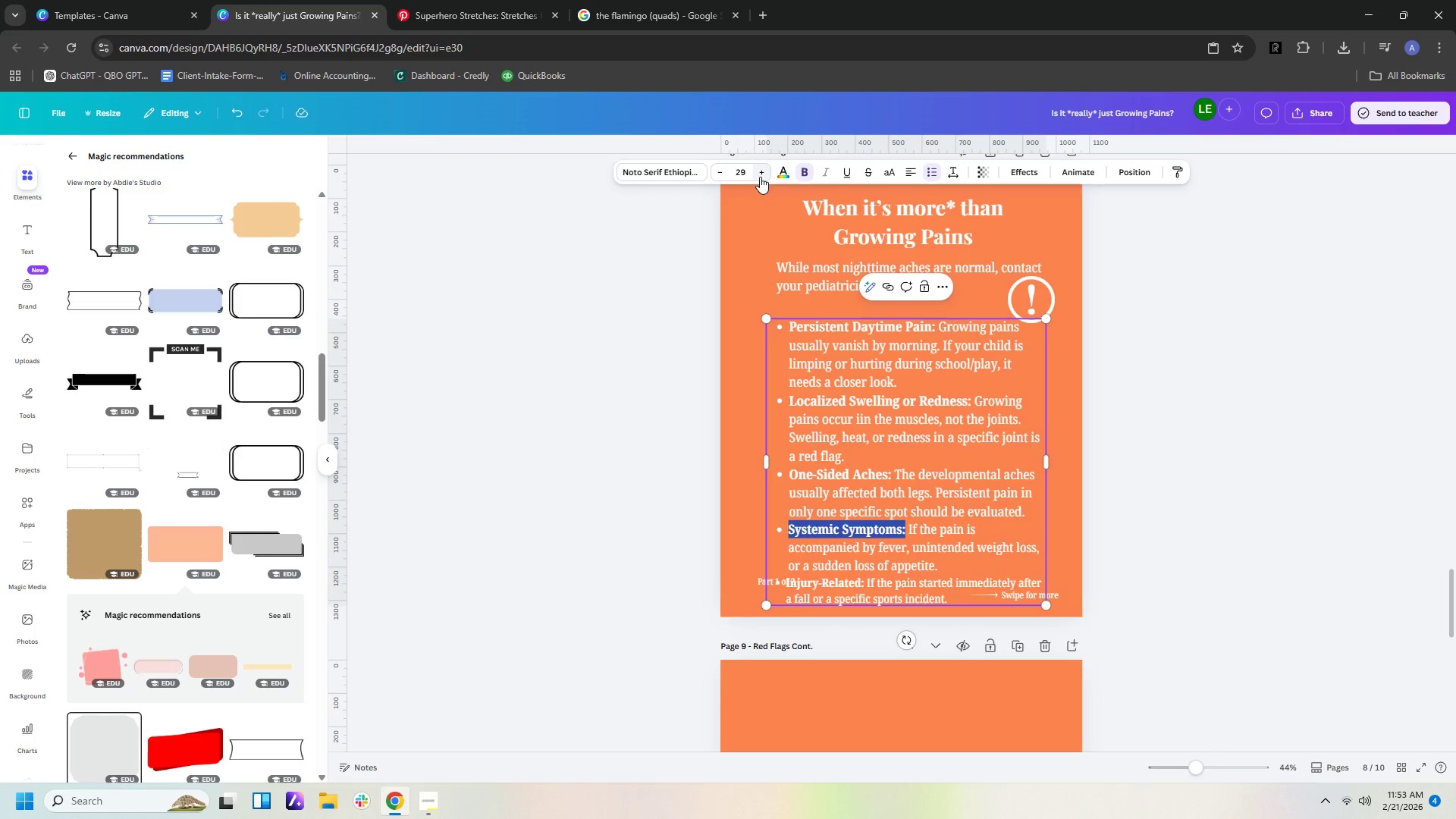 
left_click([760, 177])
 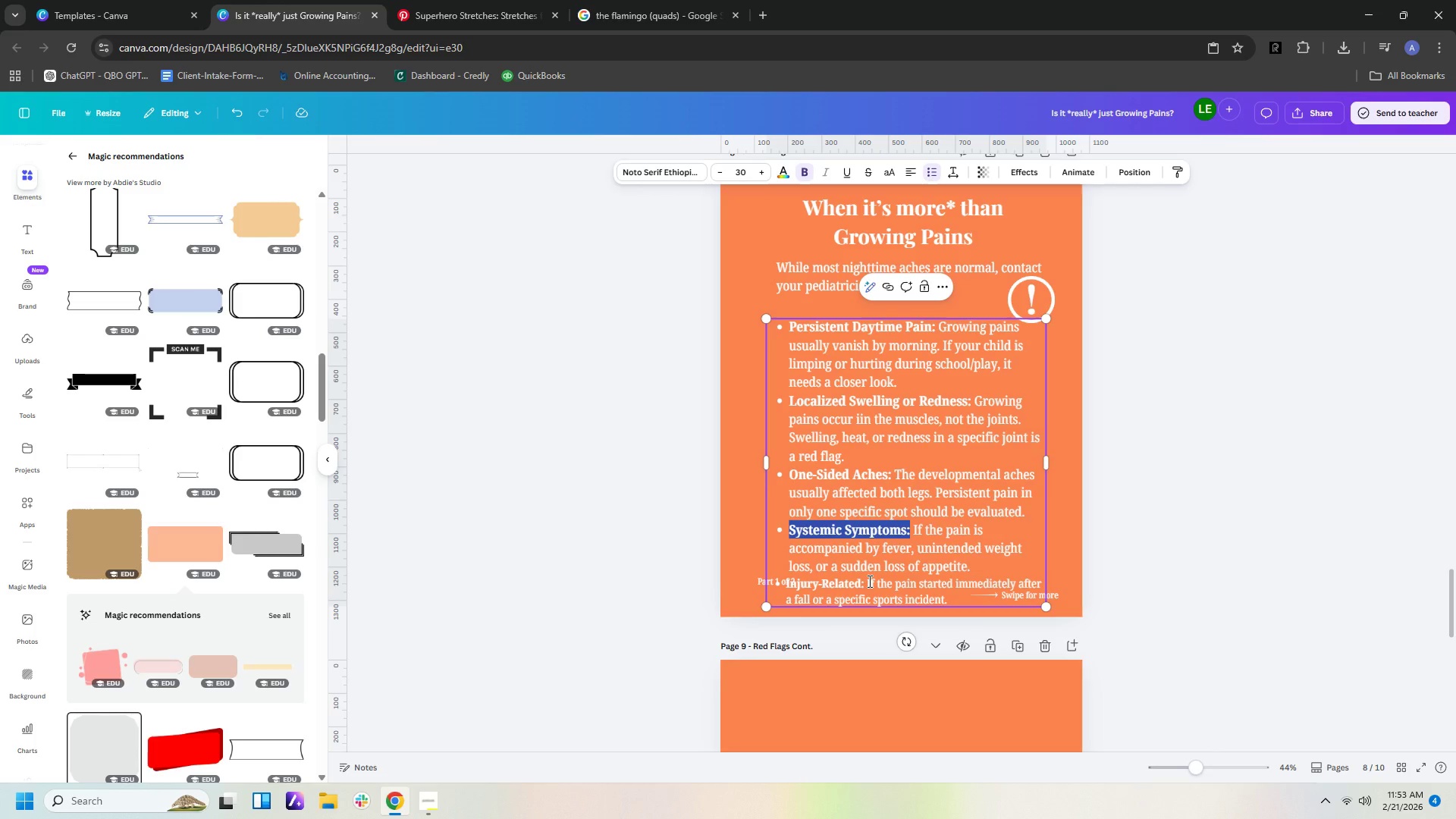 
left_click_drag(start_coordinate=[864, 584], to_coordinate=[783, 584])
 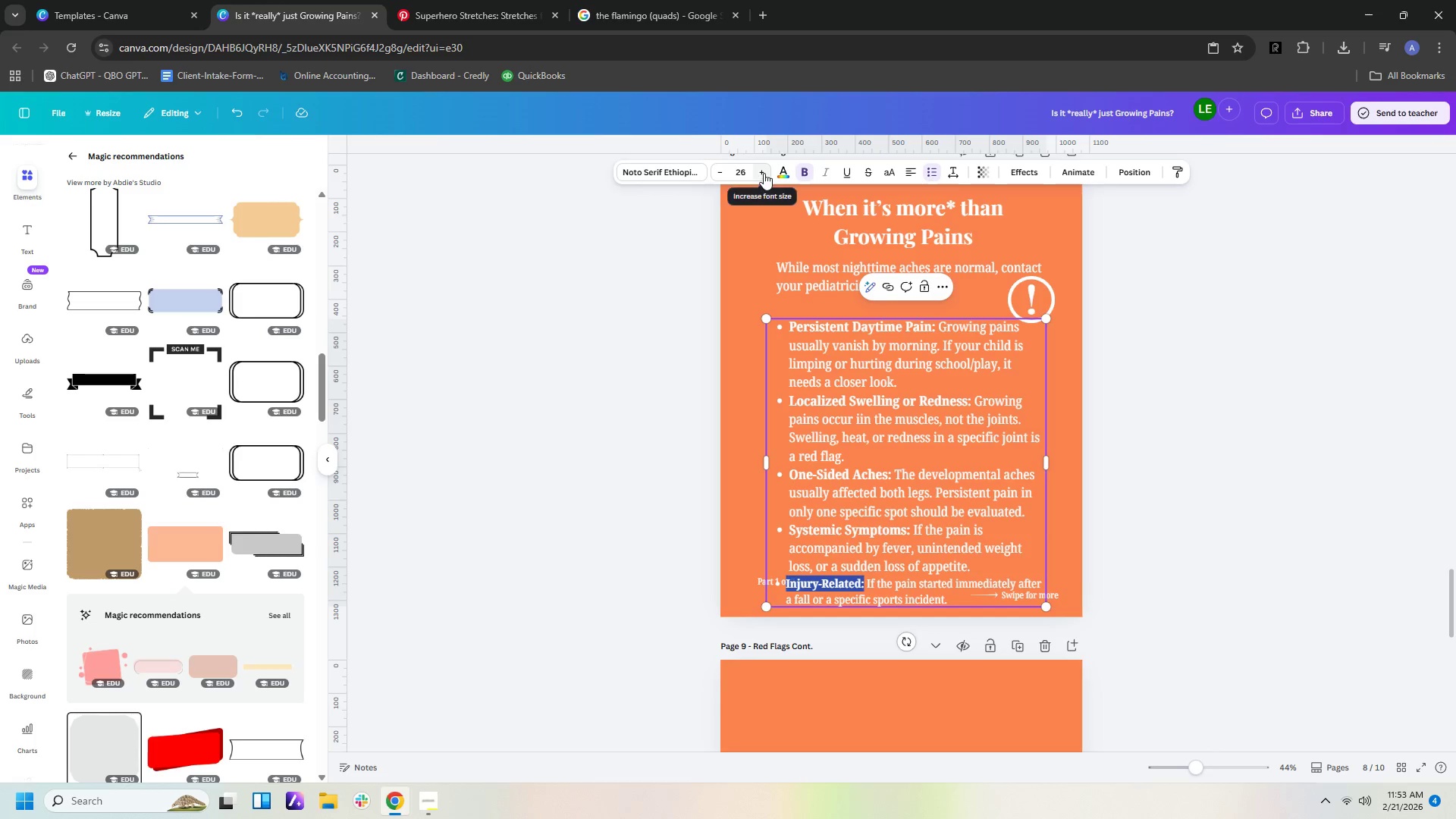 
double_click([764, 172])
 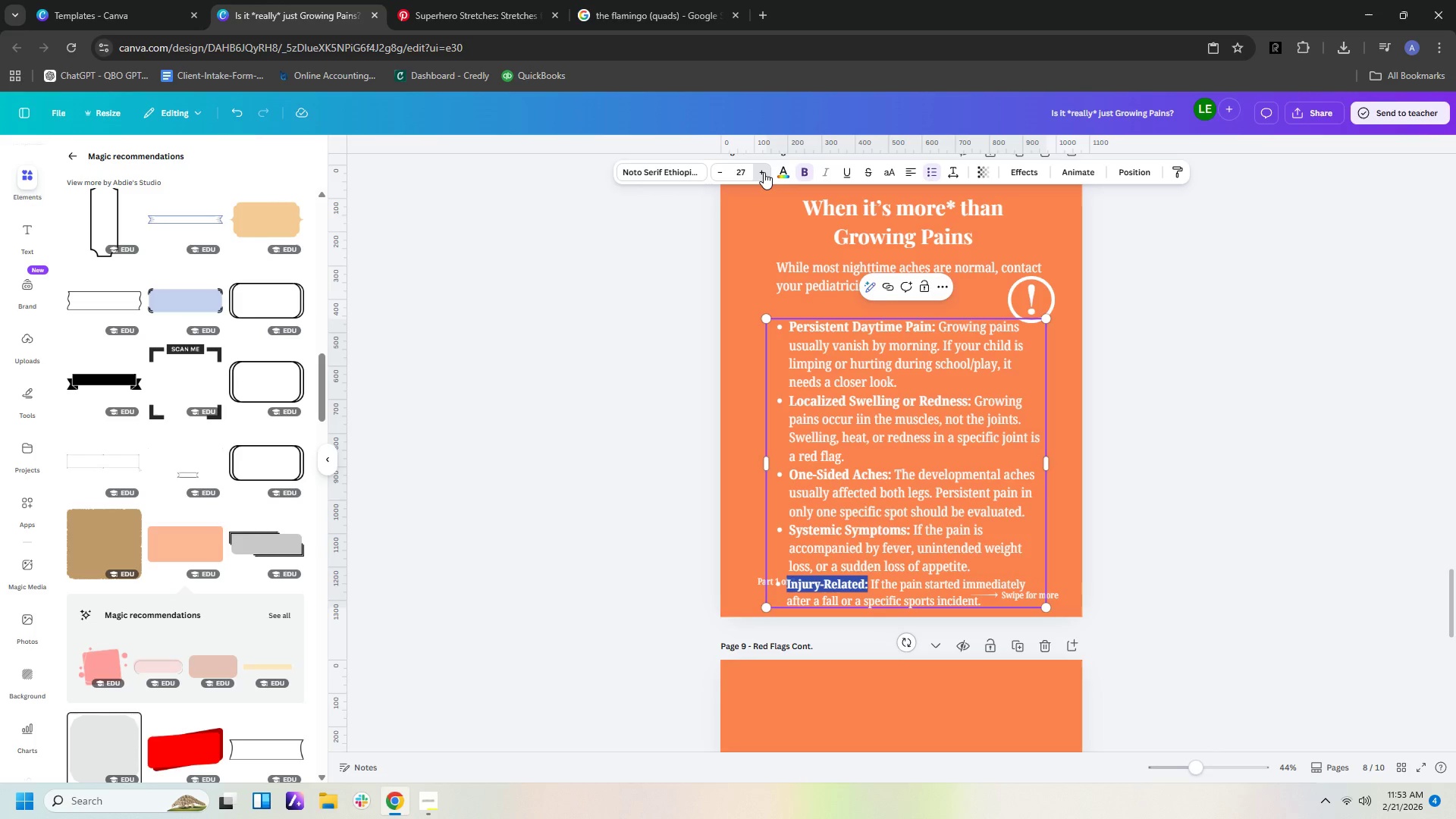 
triple_click([764, 172])
 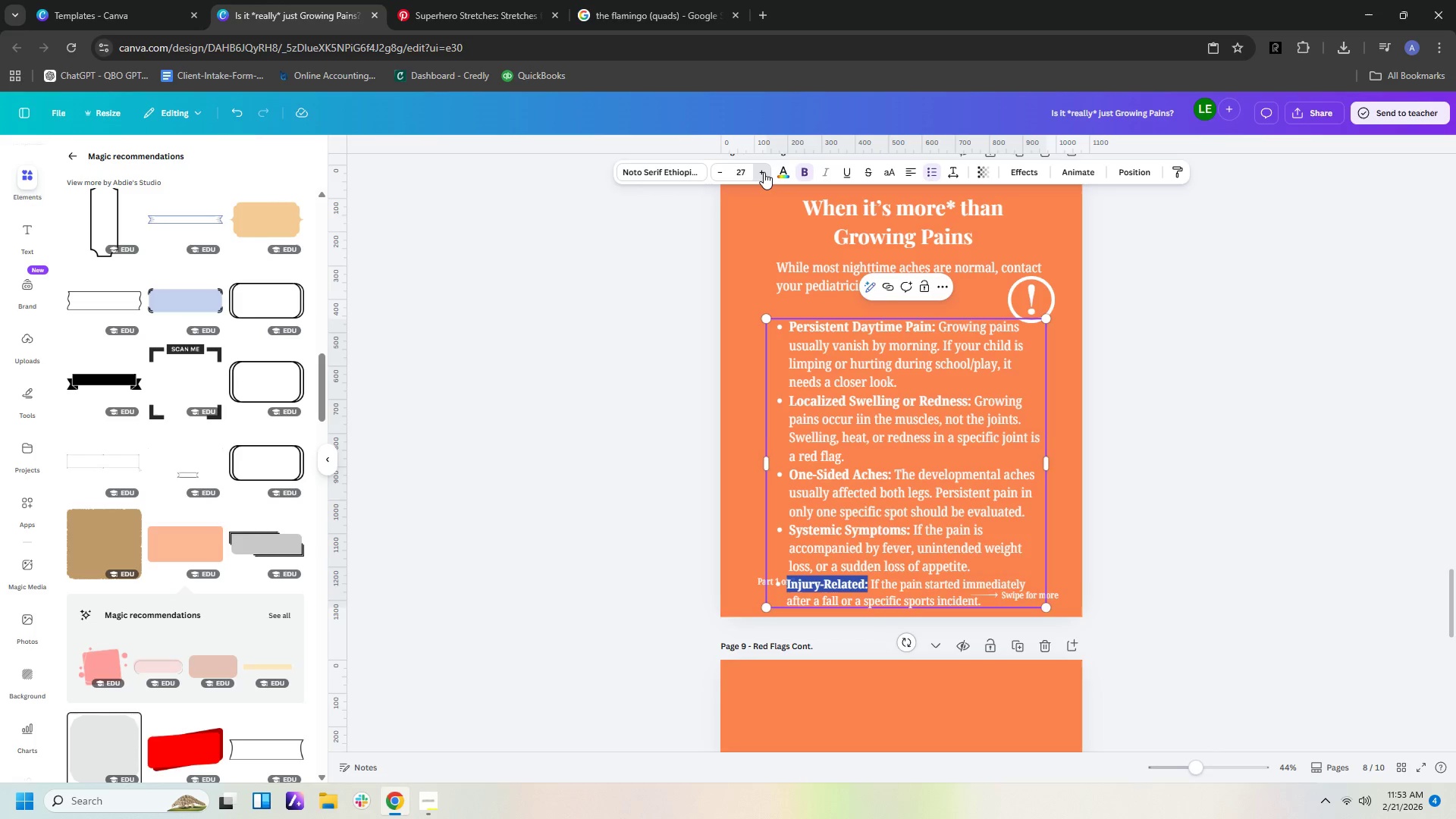 
triple_click([764, 172])
 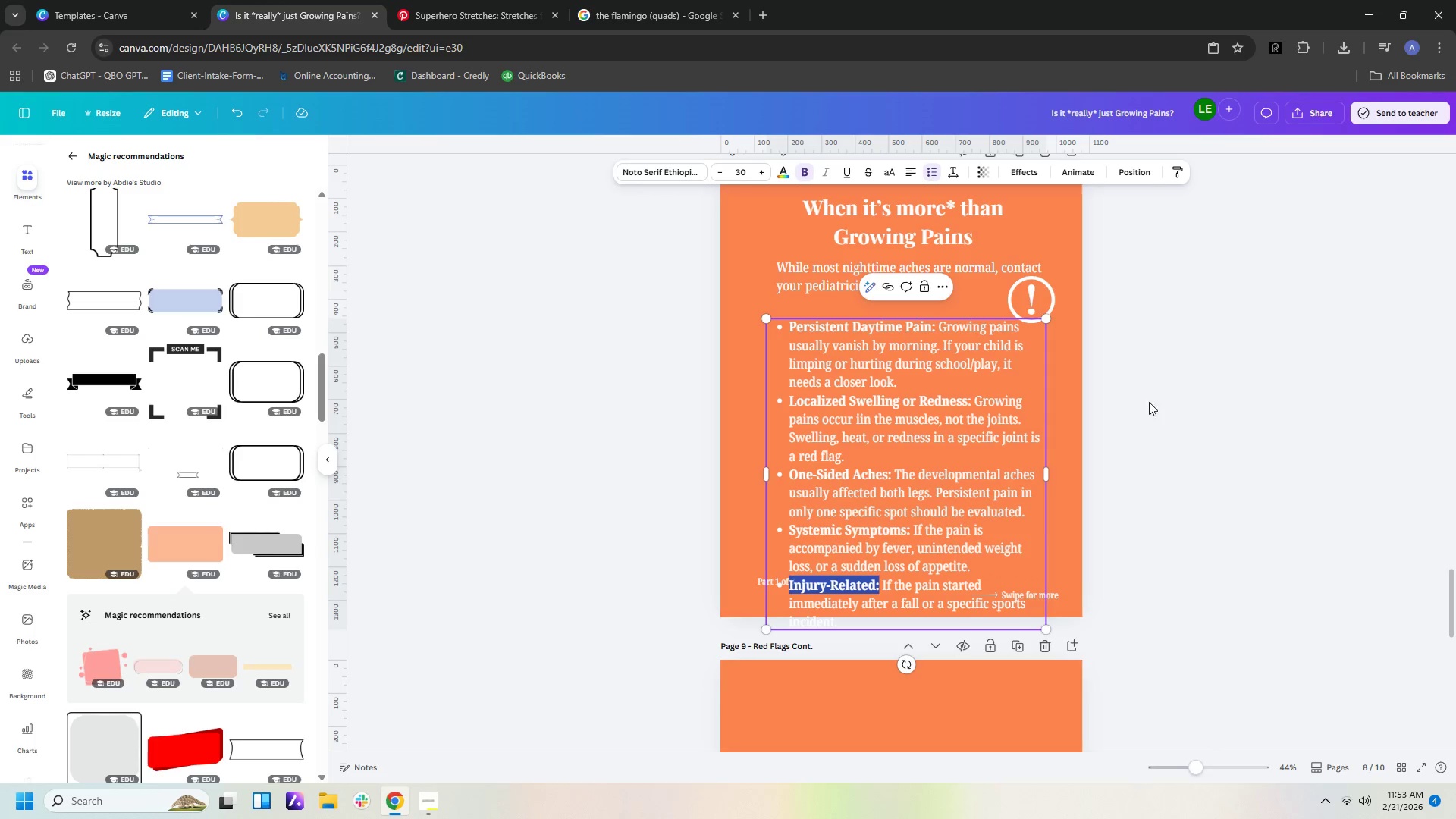 
left_click([1178, 444])
 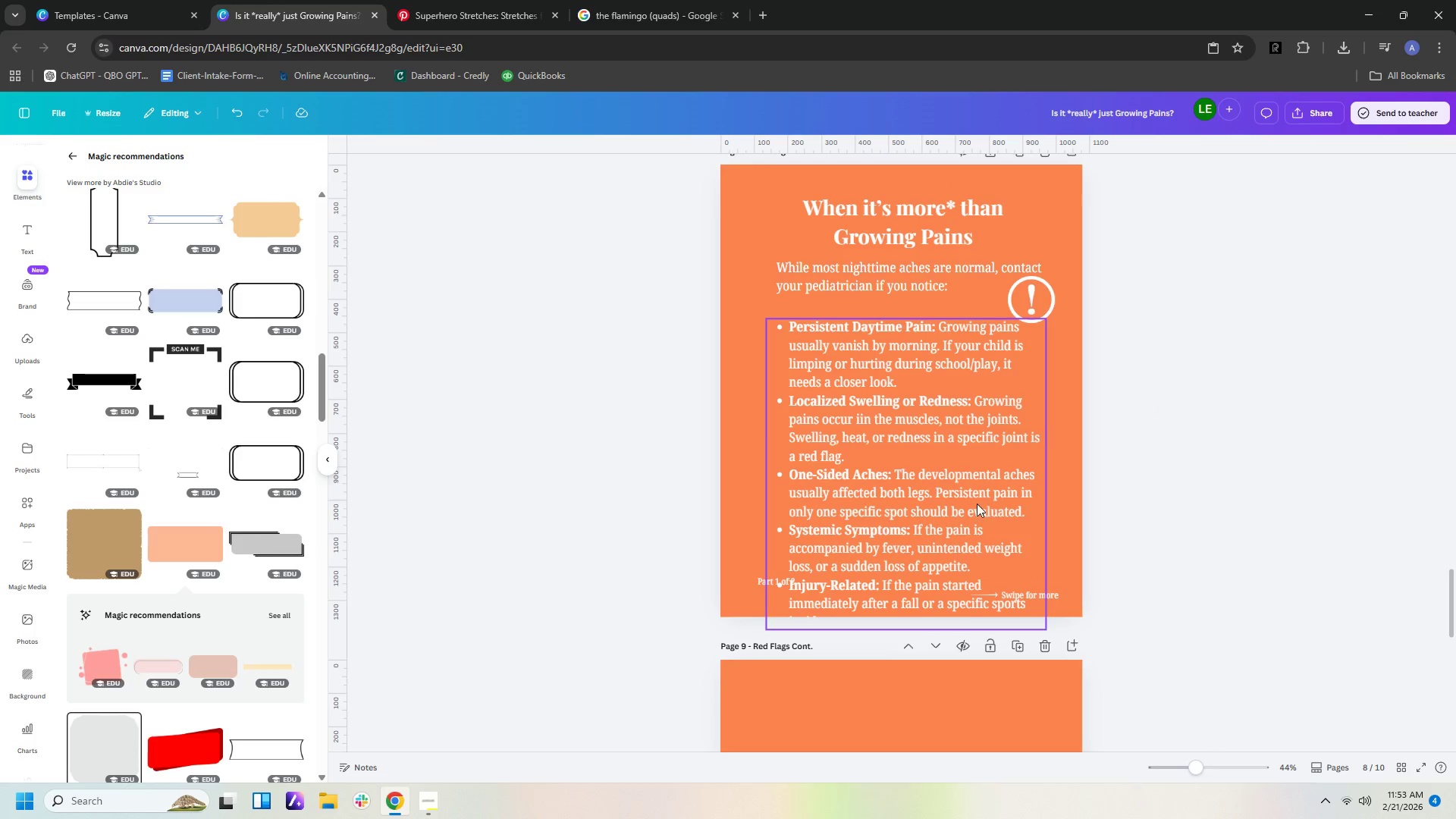 
left_click_drag(start_coordinate=[969, 502], to_coordinate=[967, 487])
 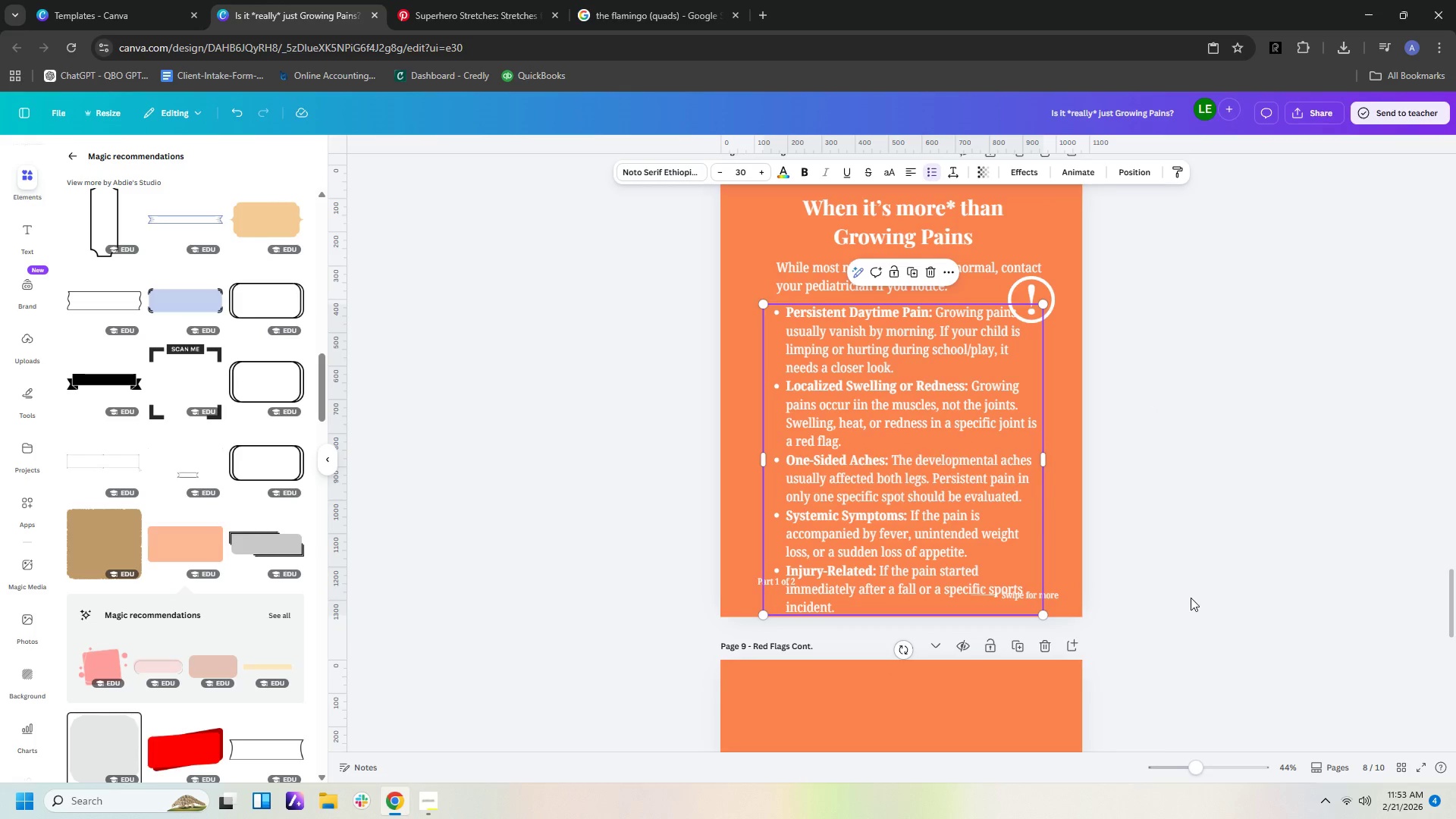 
scroll: coordinate [1191, 598], scroll_direction: down, amount: 2.0
 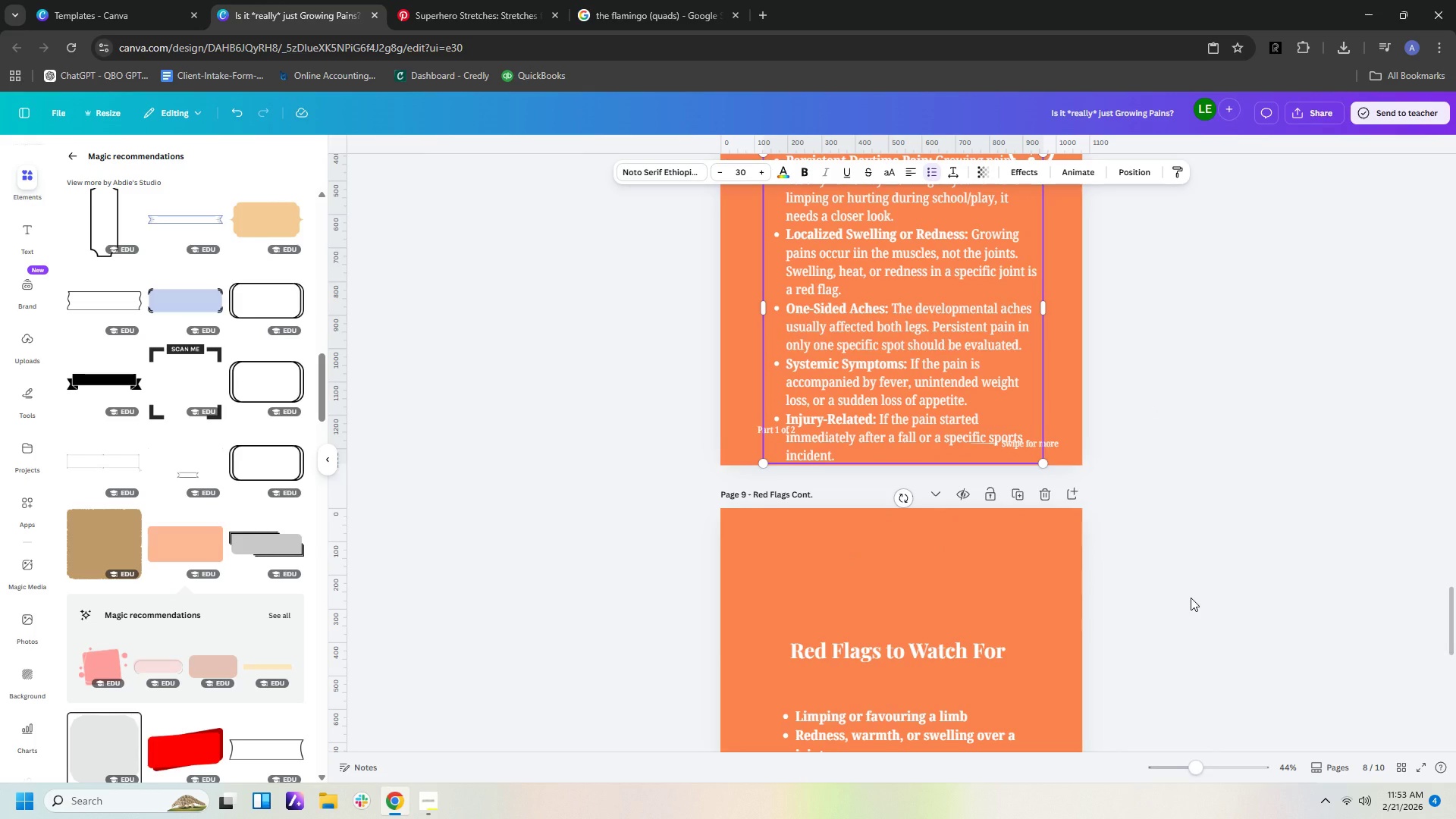 
scroll: coordinate [1191, 598], scroll_direction: up, amount: 2.0
 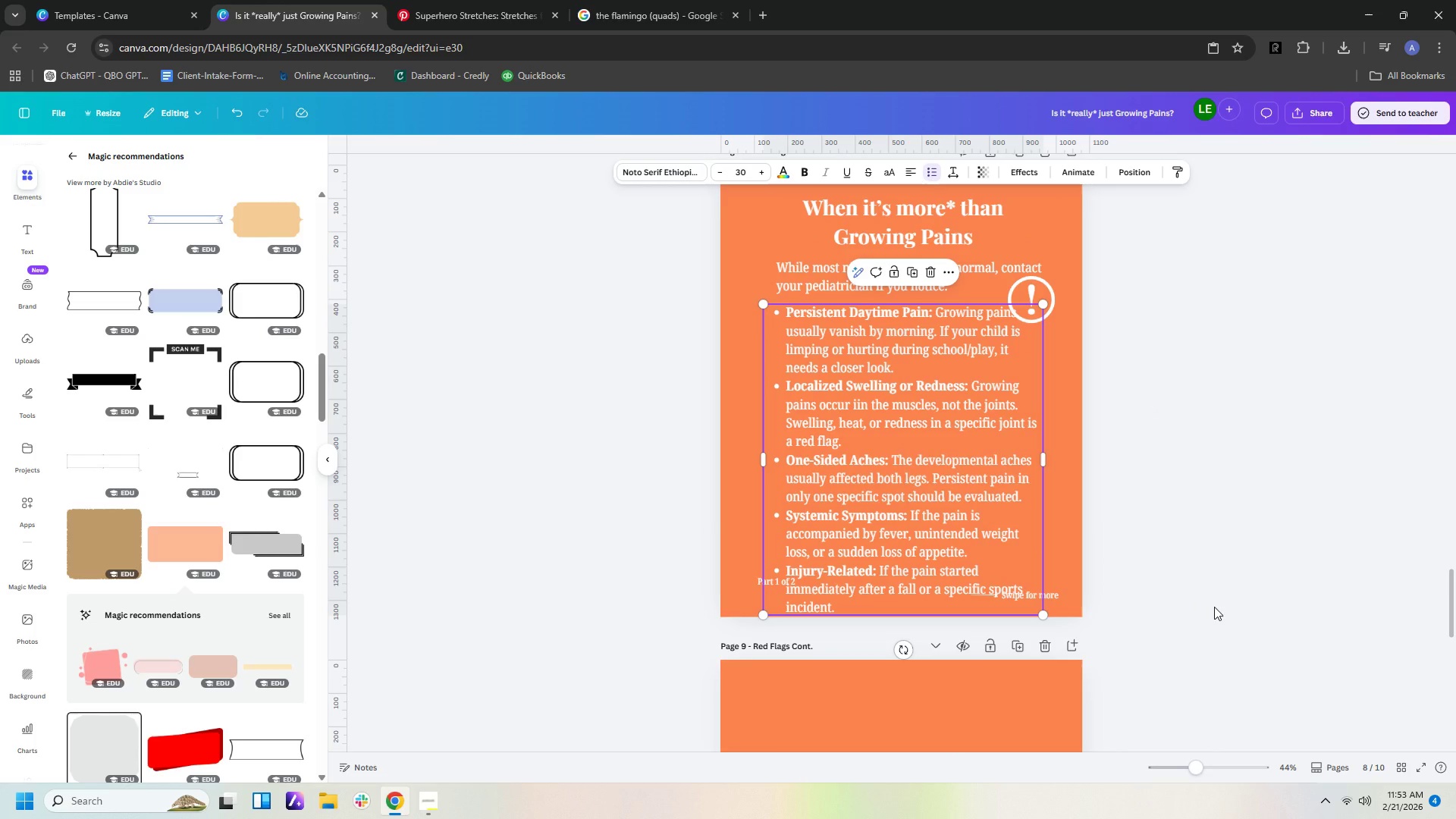 
key(Control+Z)
 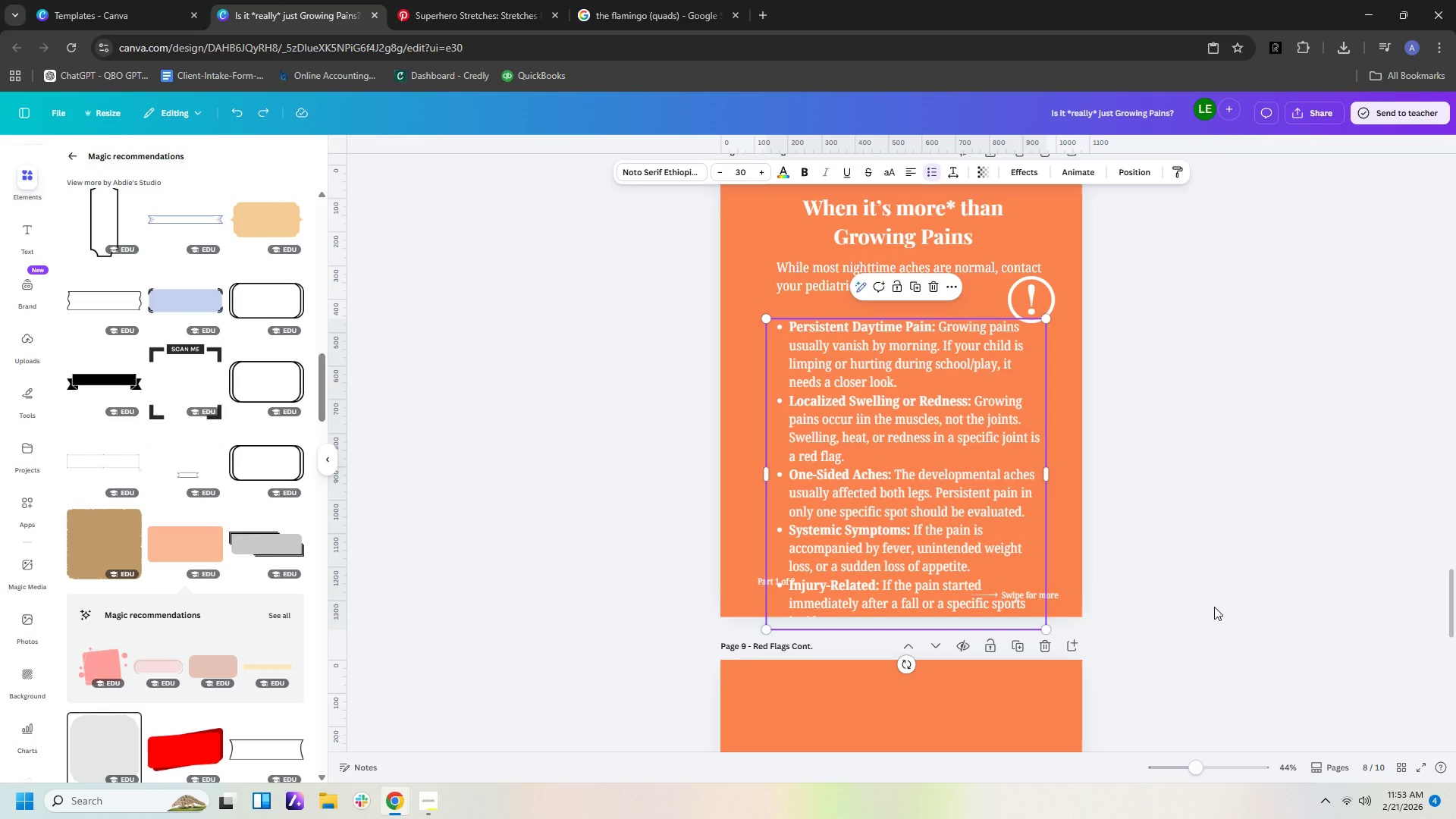 
hold_key(key=Z, duration=1.27)
 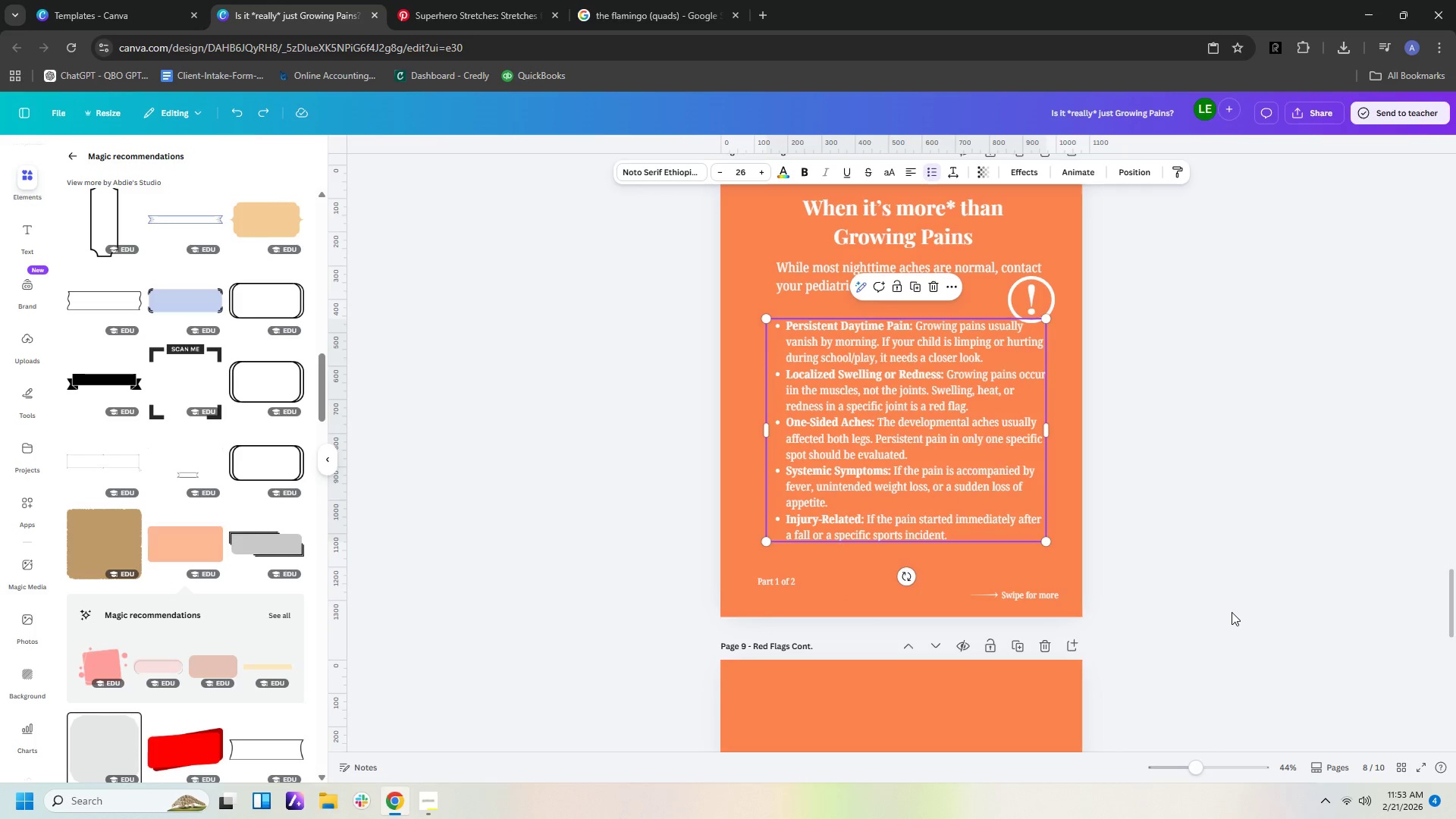 
left_click([1232, 612])
 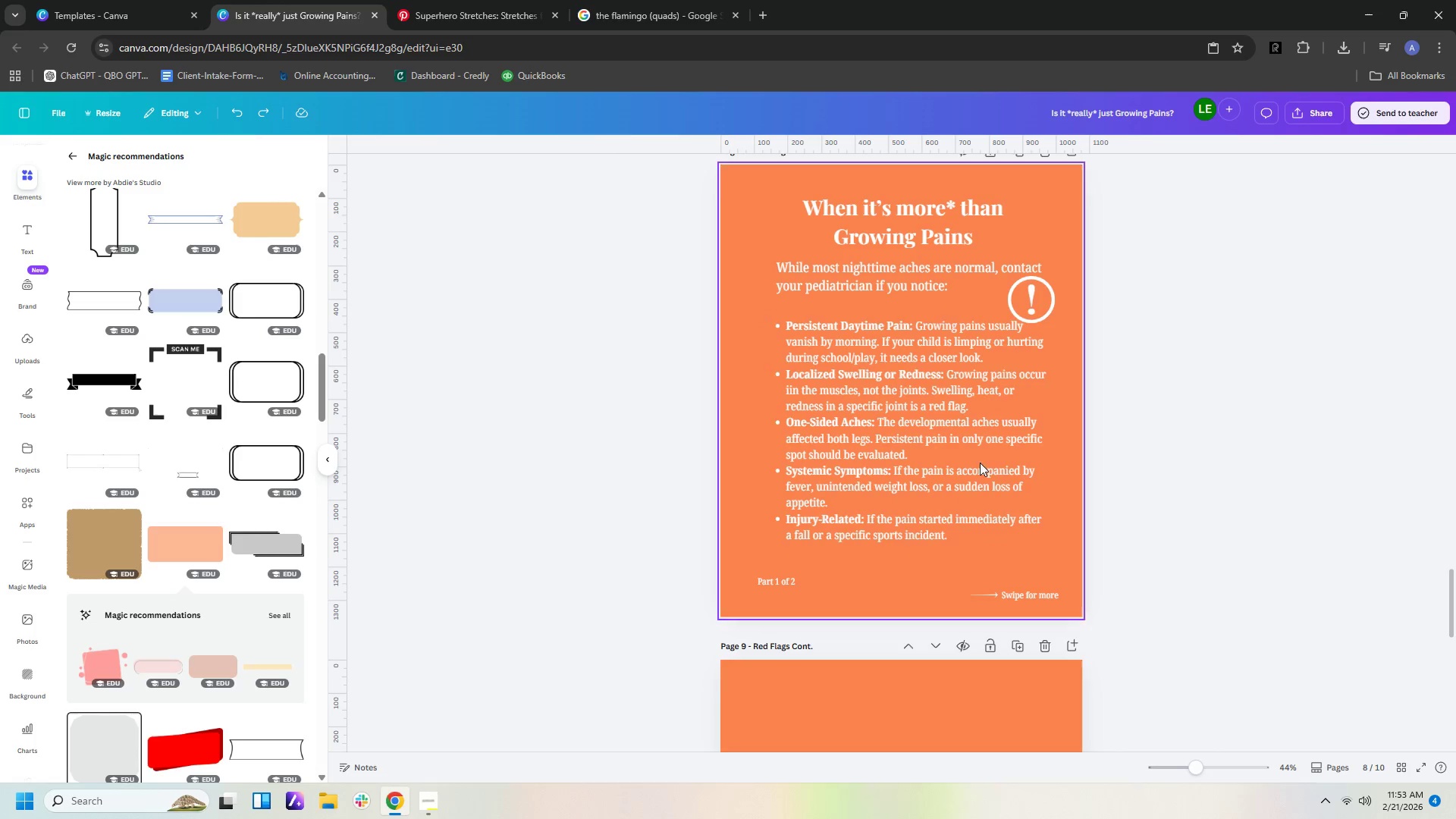 
left_click([966, 456])
 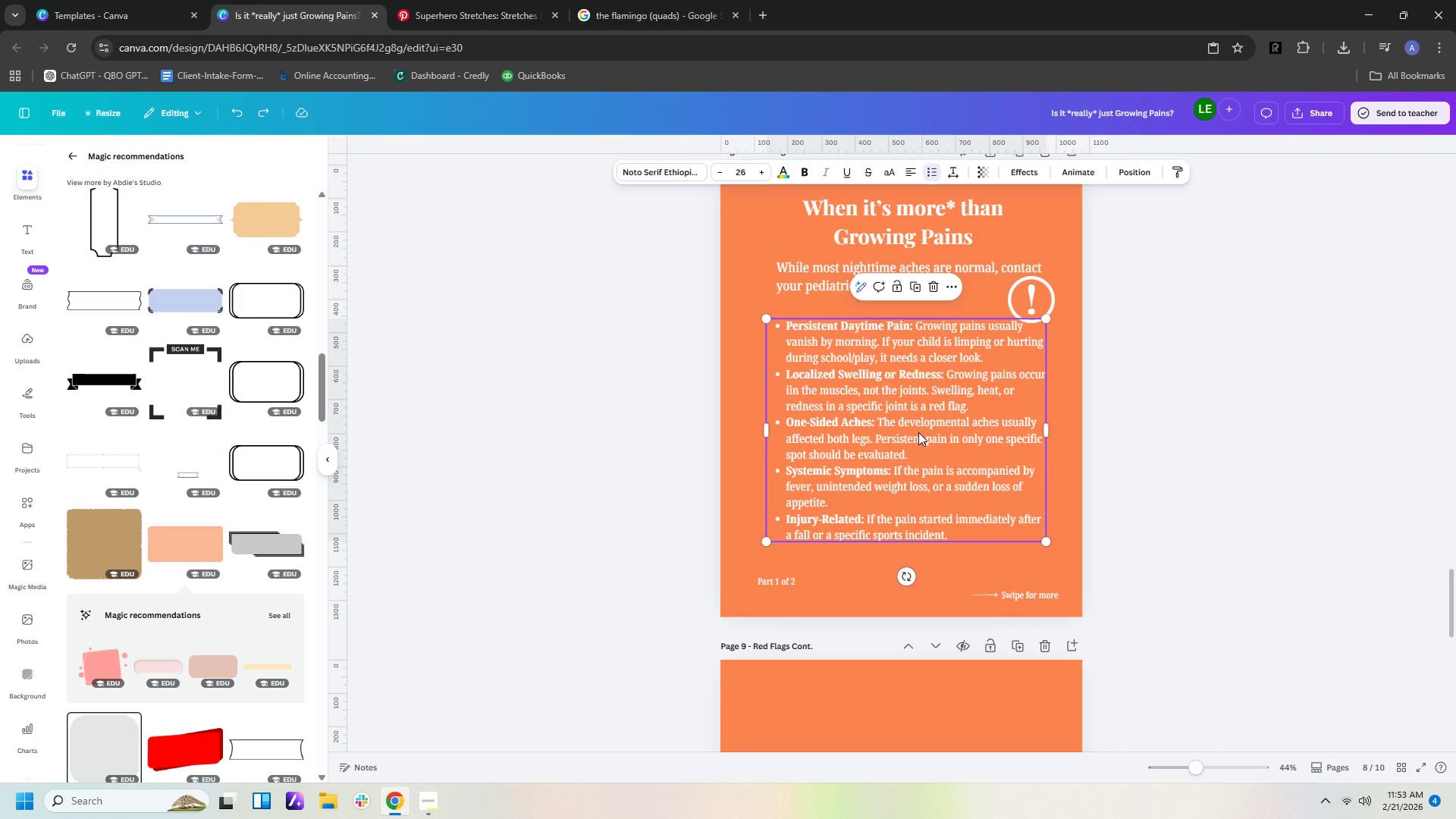 
left_click([931, 431])
 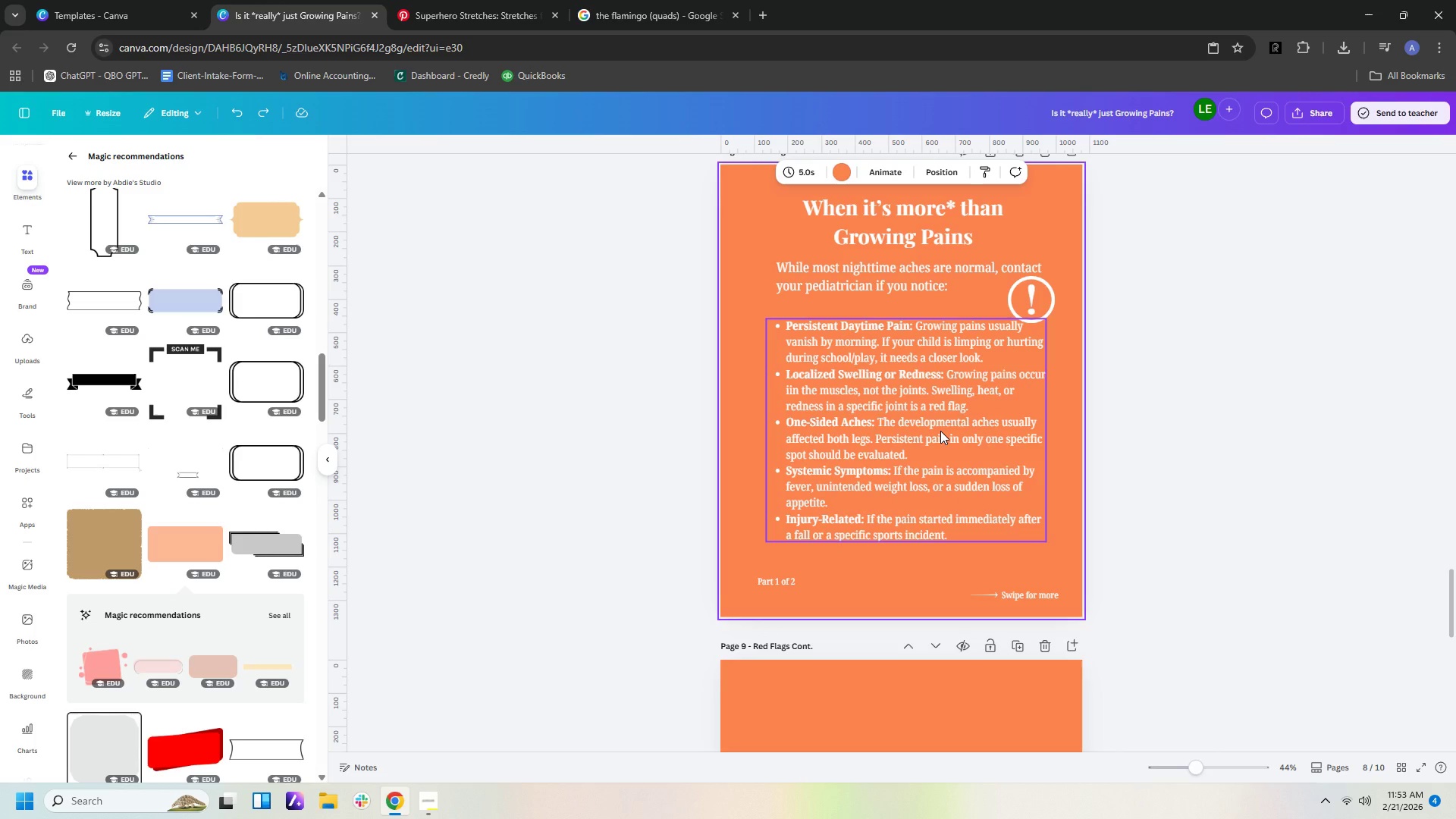 
key(Control+A)
 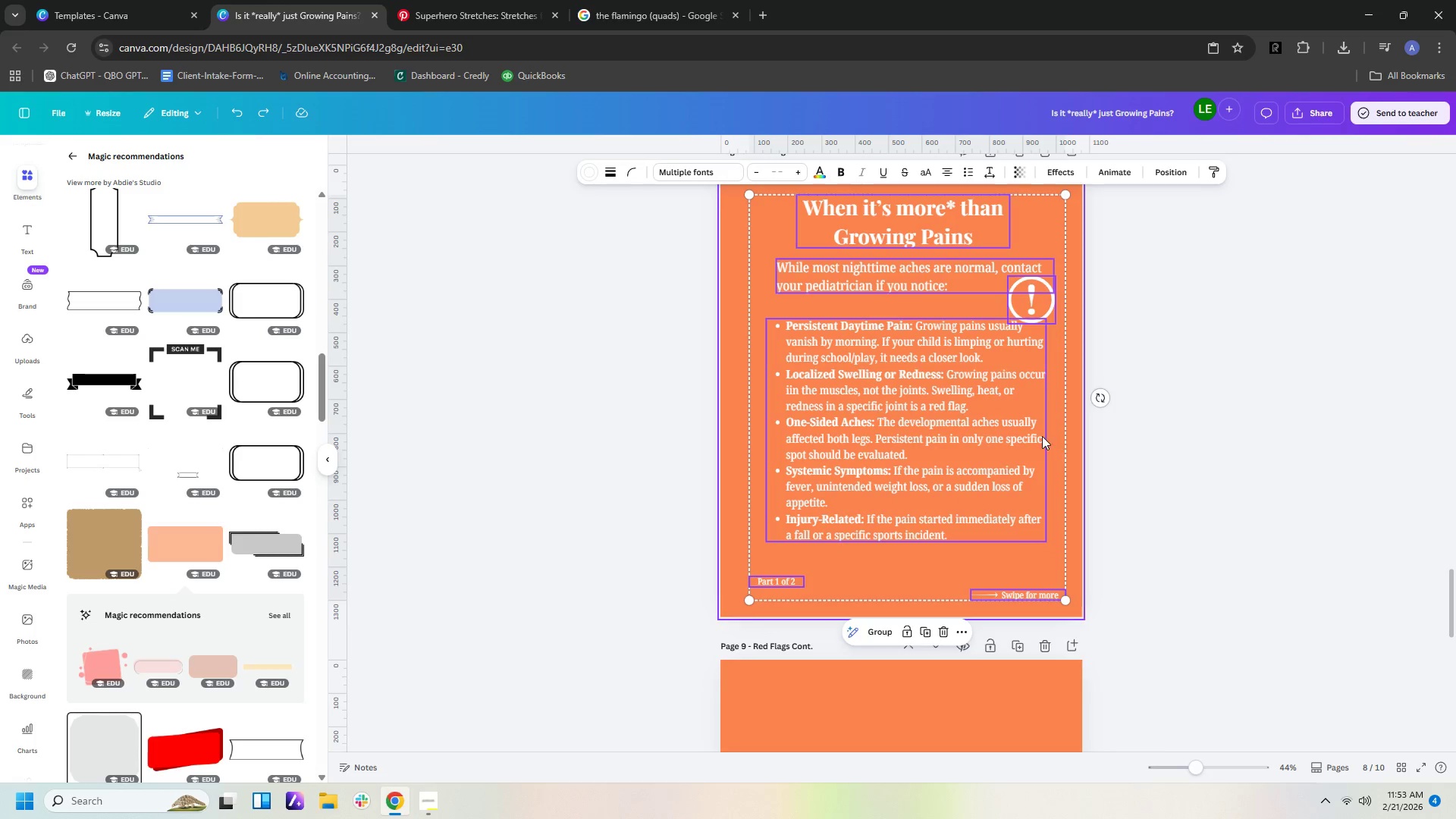 
left_click([963, 436])
 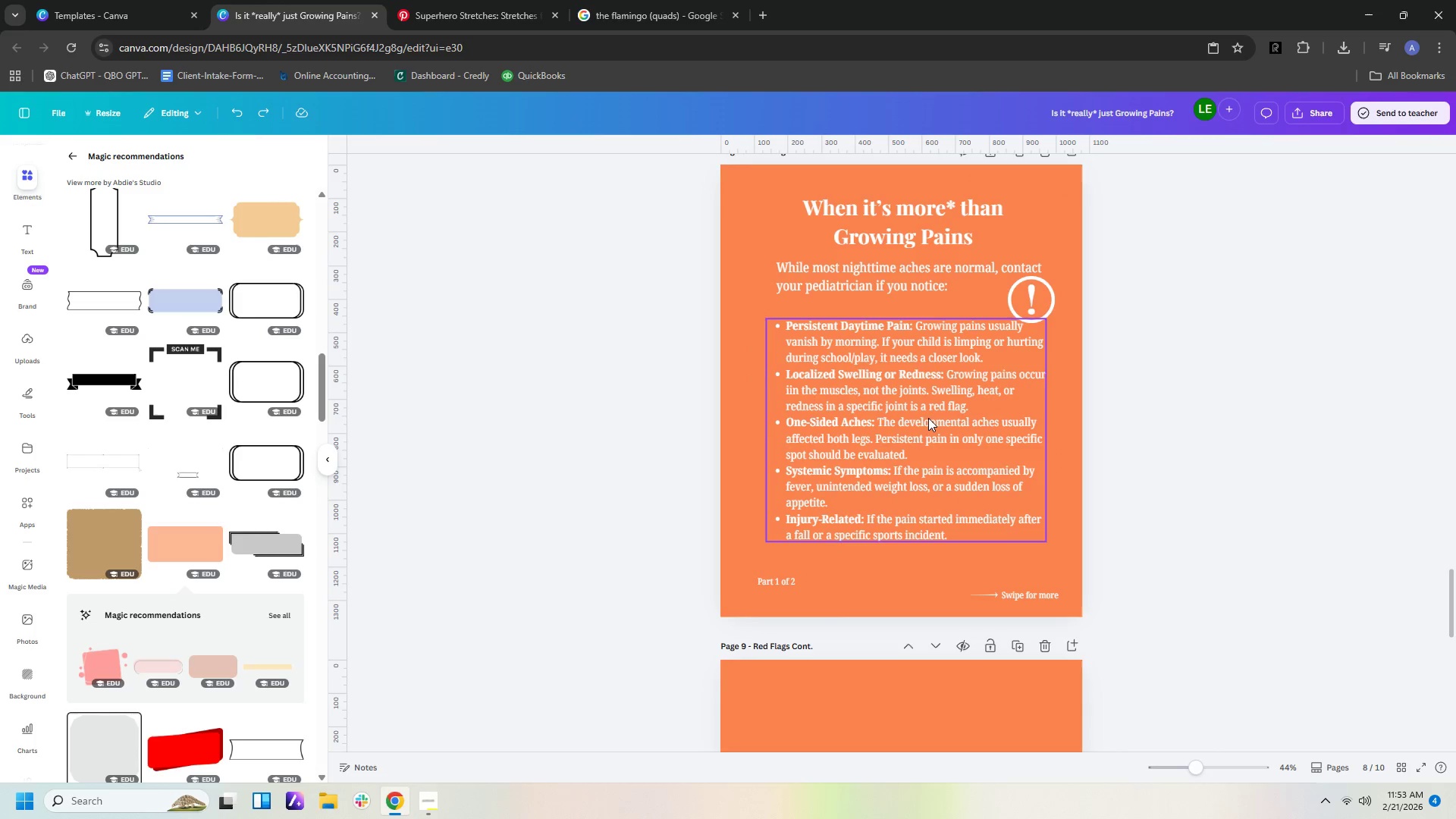 
triple_click([924, 418])
 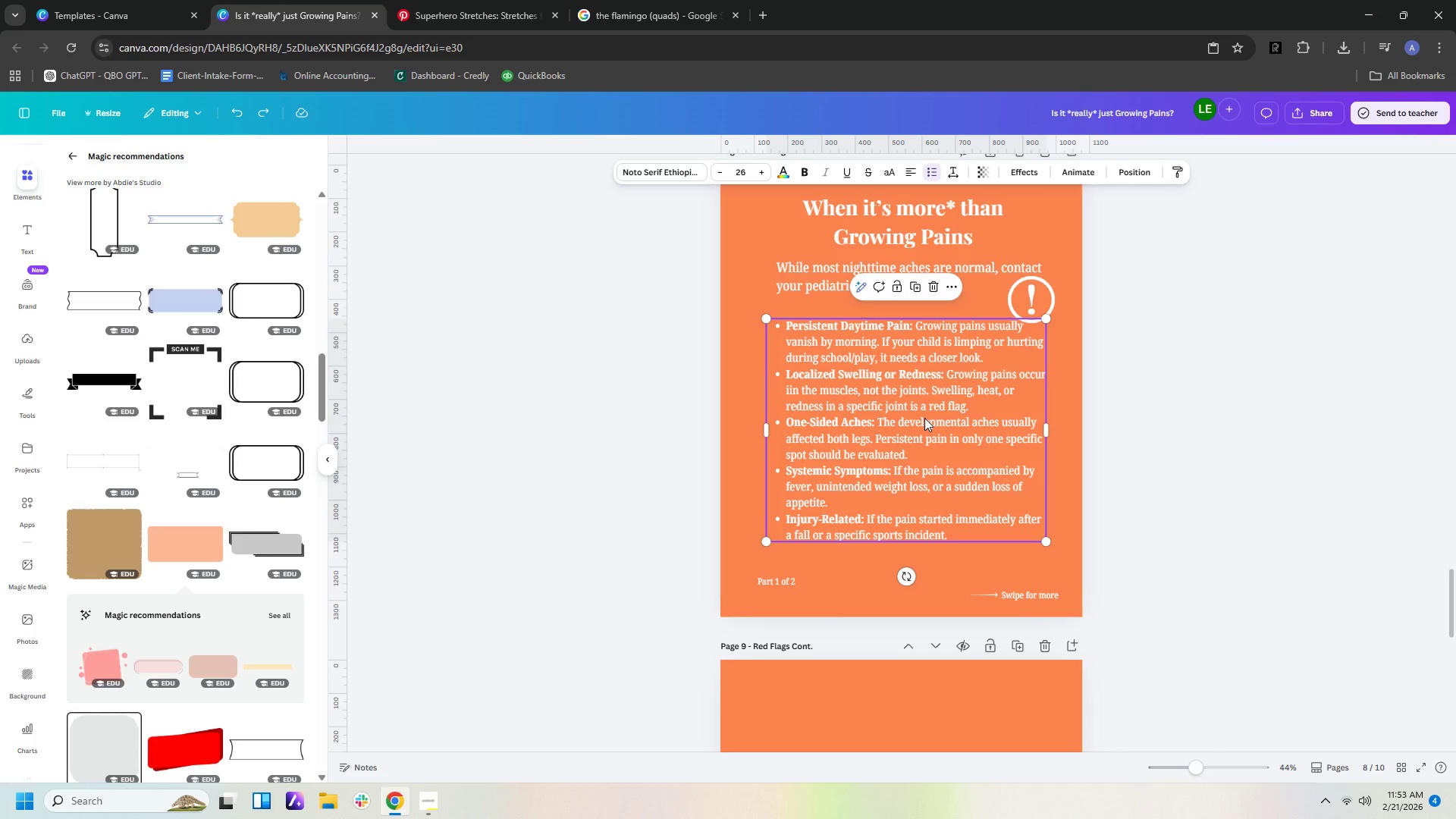 
triple_click([924, 418])
 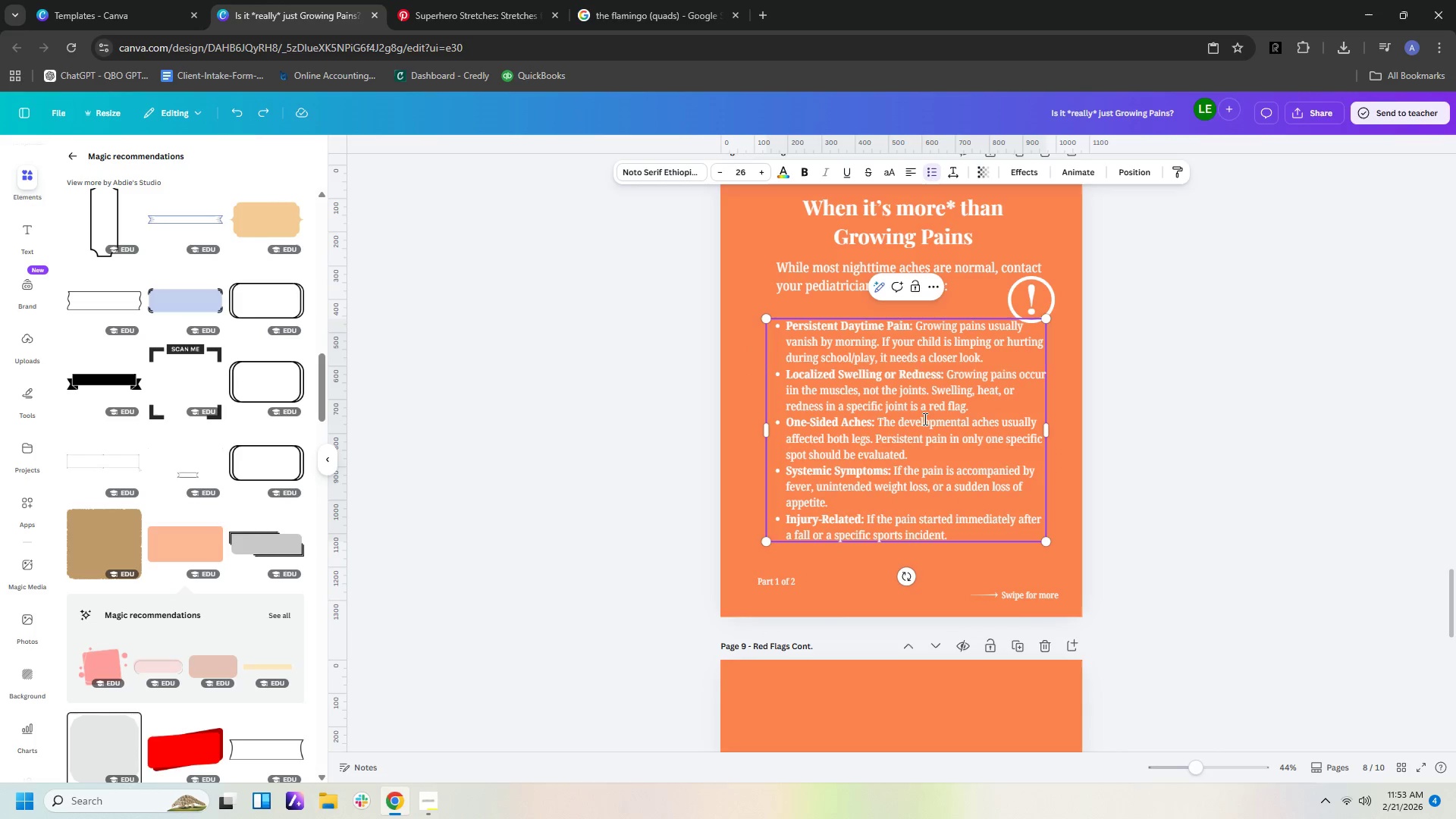 
key(Control+A)
 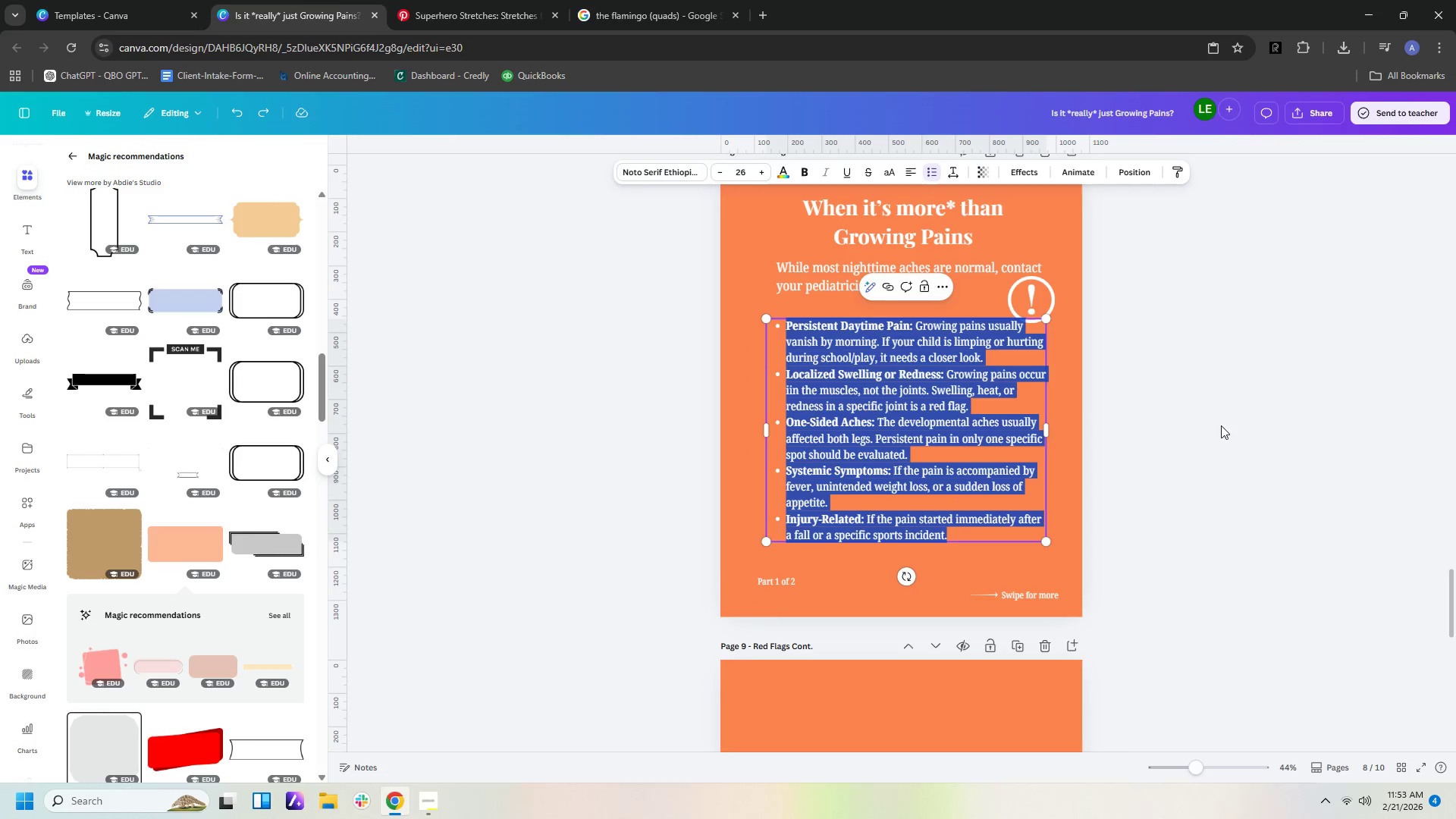 
left_click([1216, 424])
 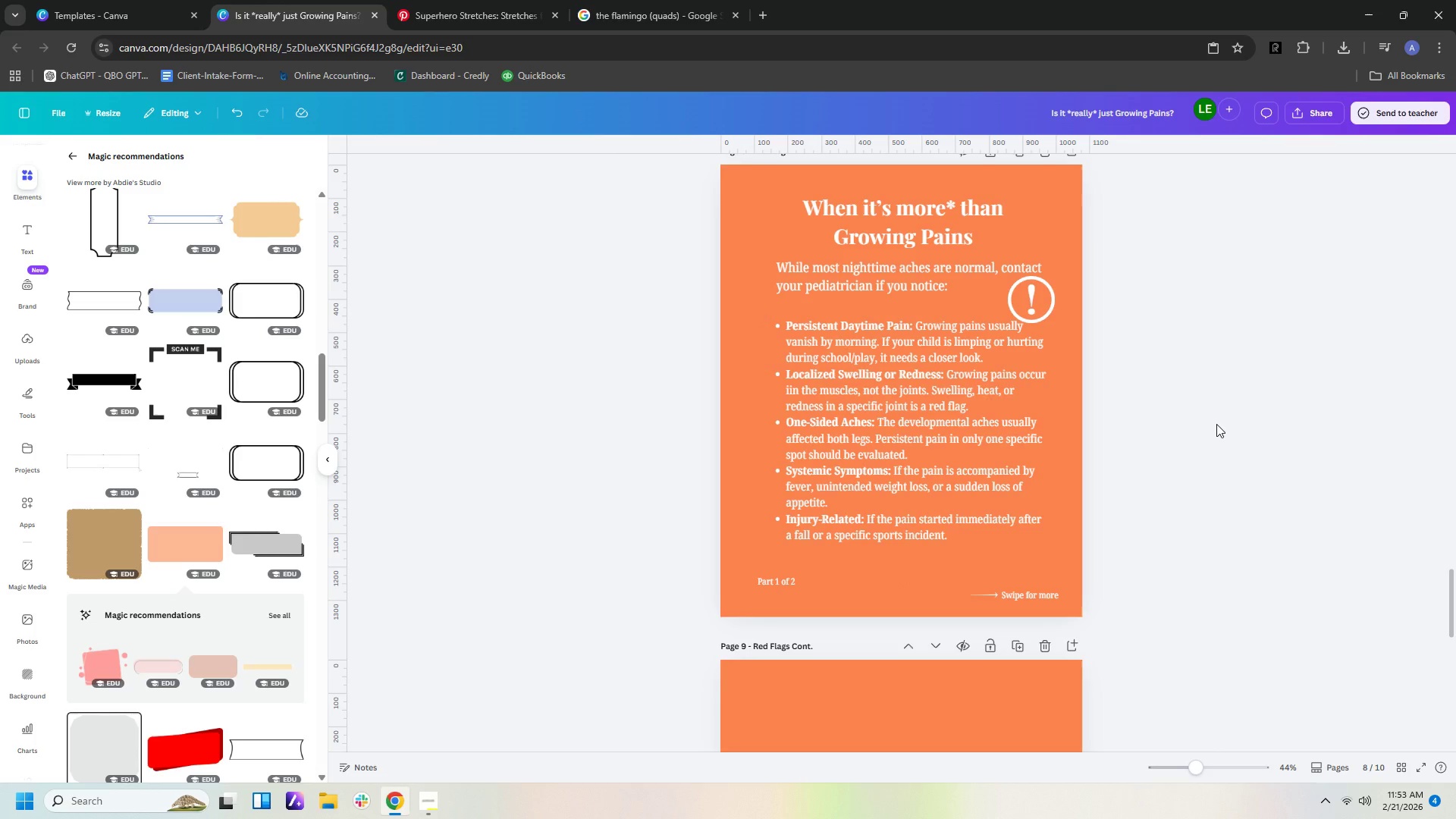 
scroll: coordinate [1216, 424], scroll_direction: up, amount: 1.0
 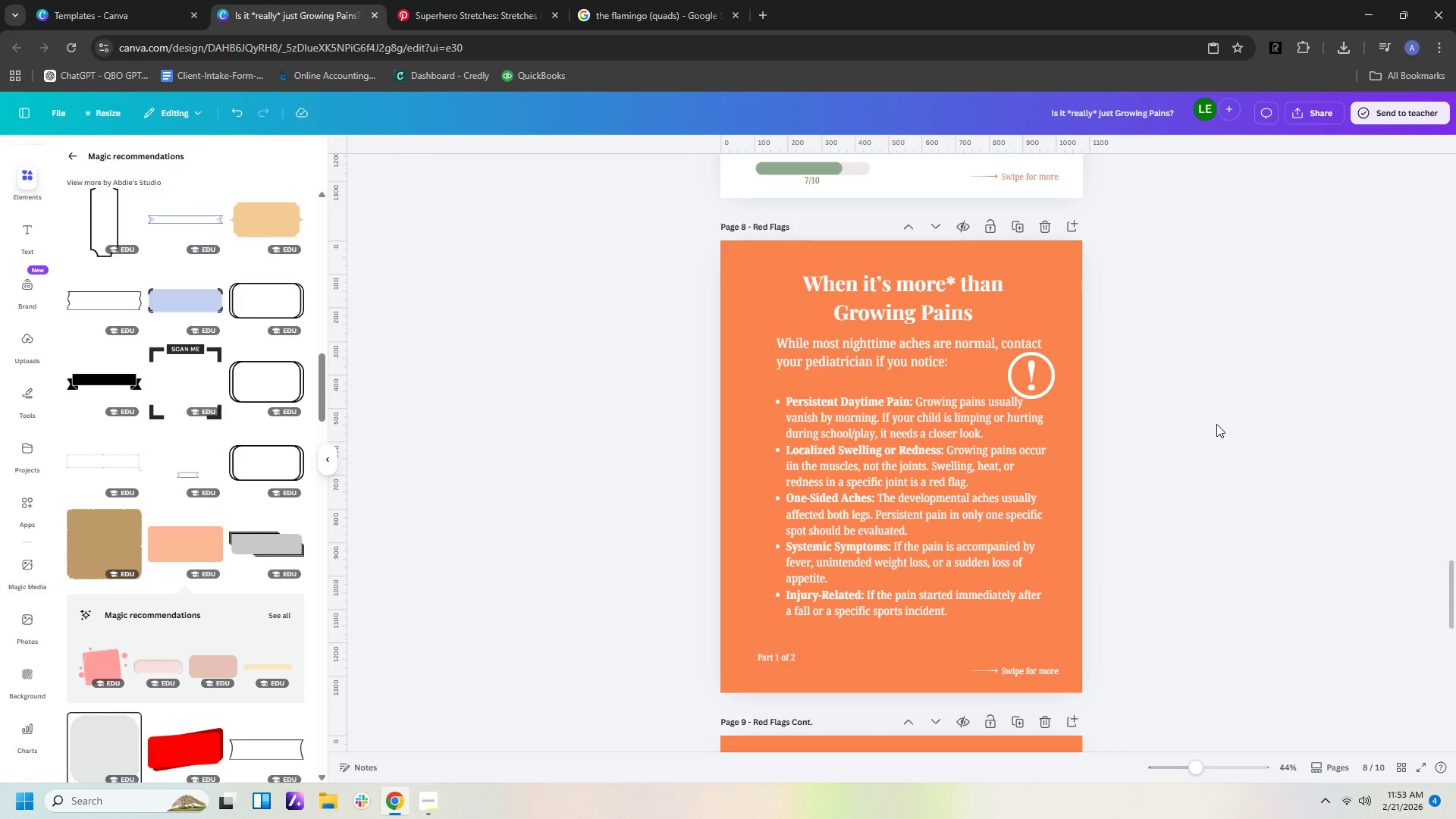 
scroll: coordinate [1216, 424], scroll_direction: down, amount: 5.0
 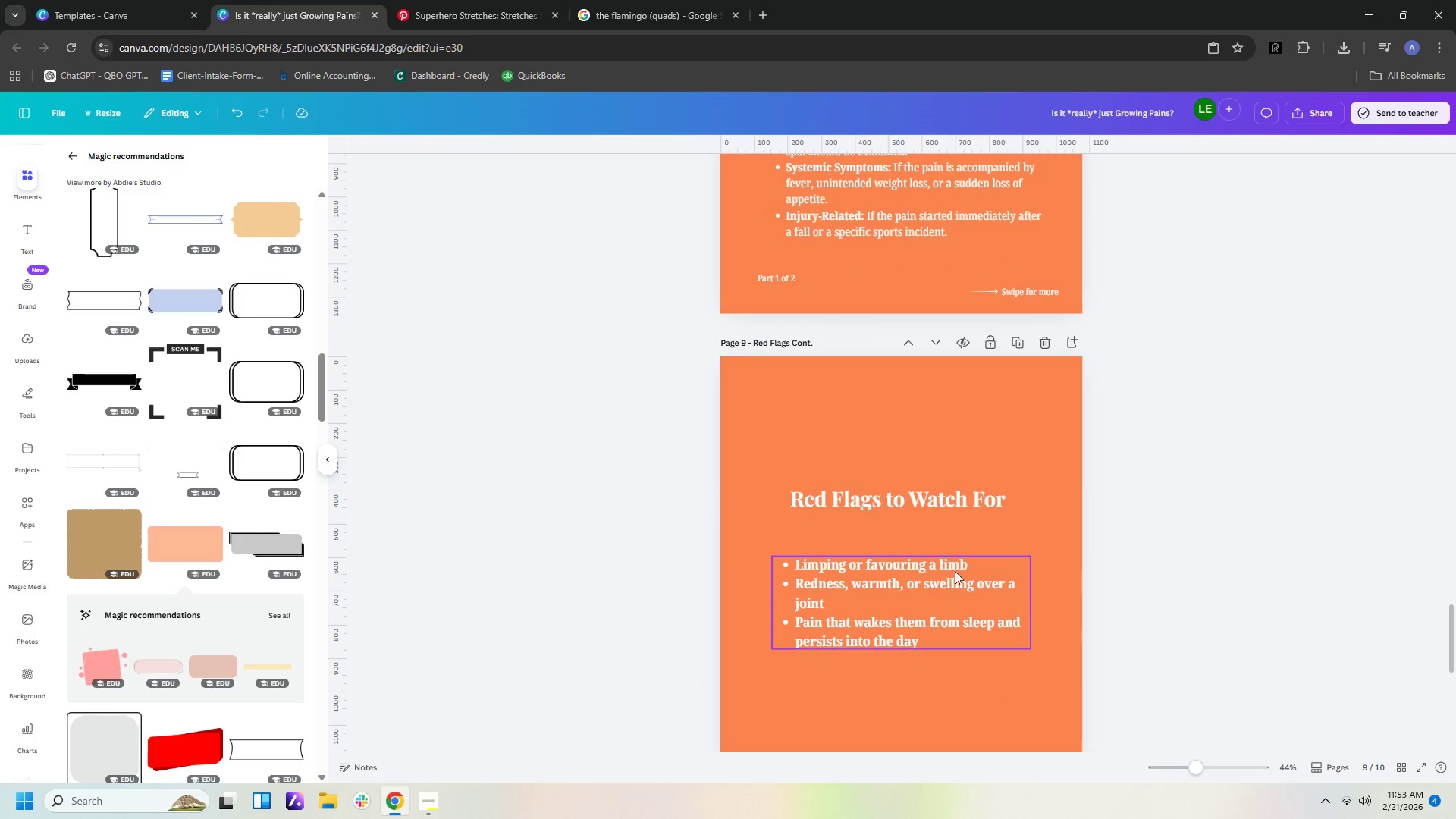 
double_click([955, 571])
 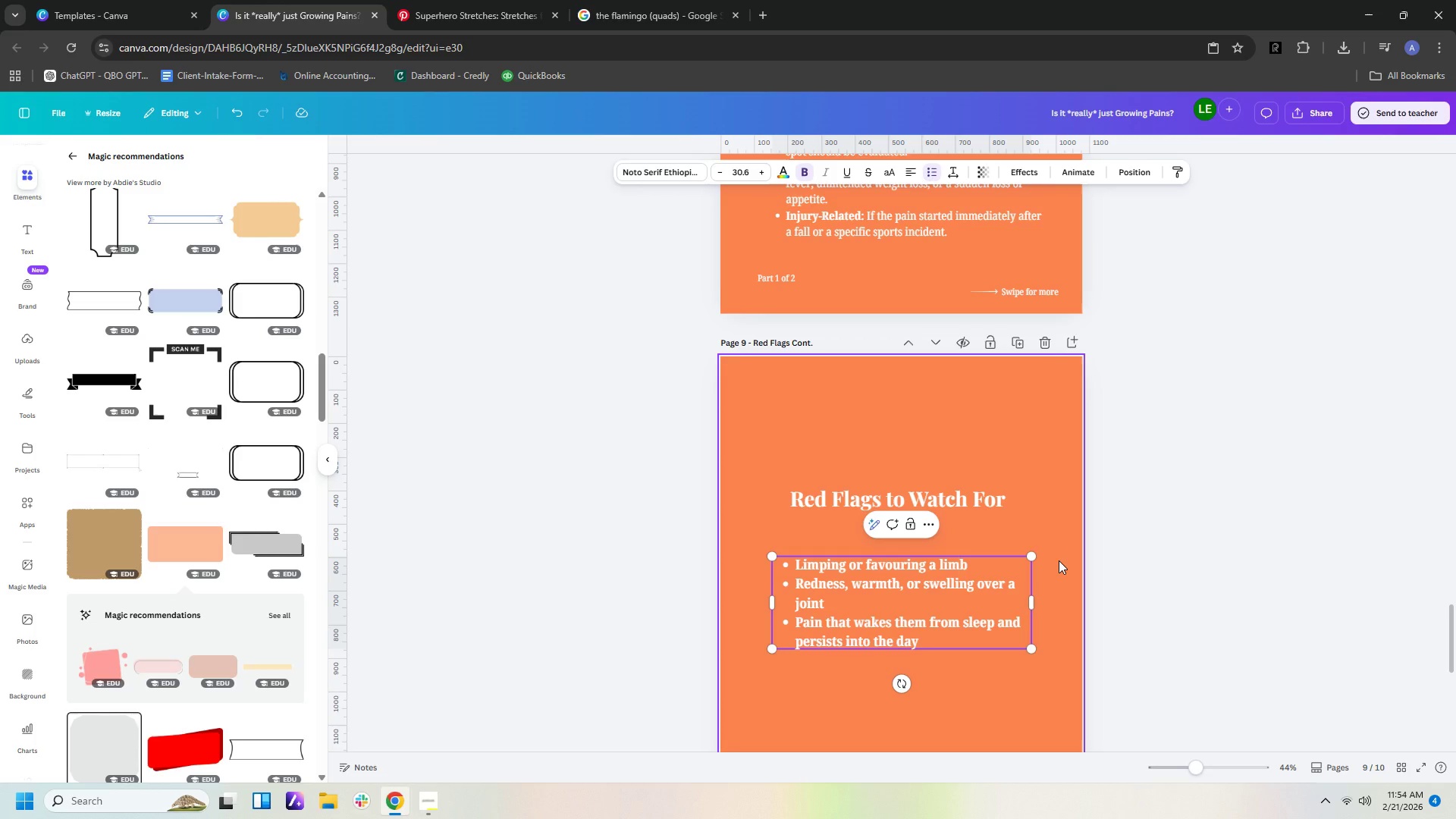 
wait(33.38)
 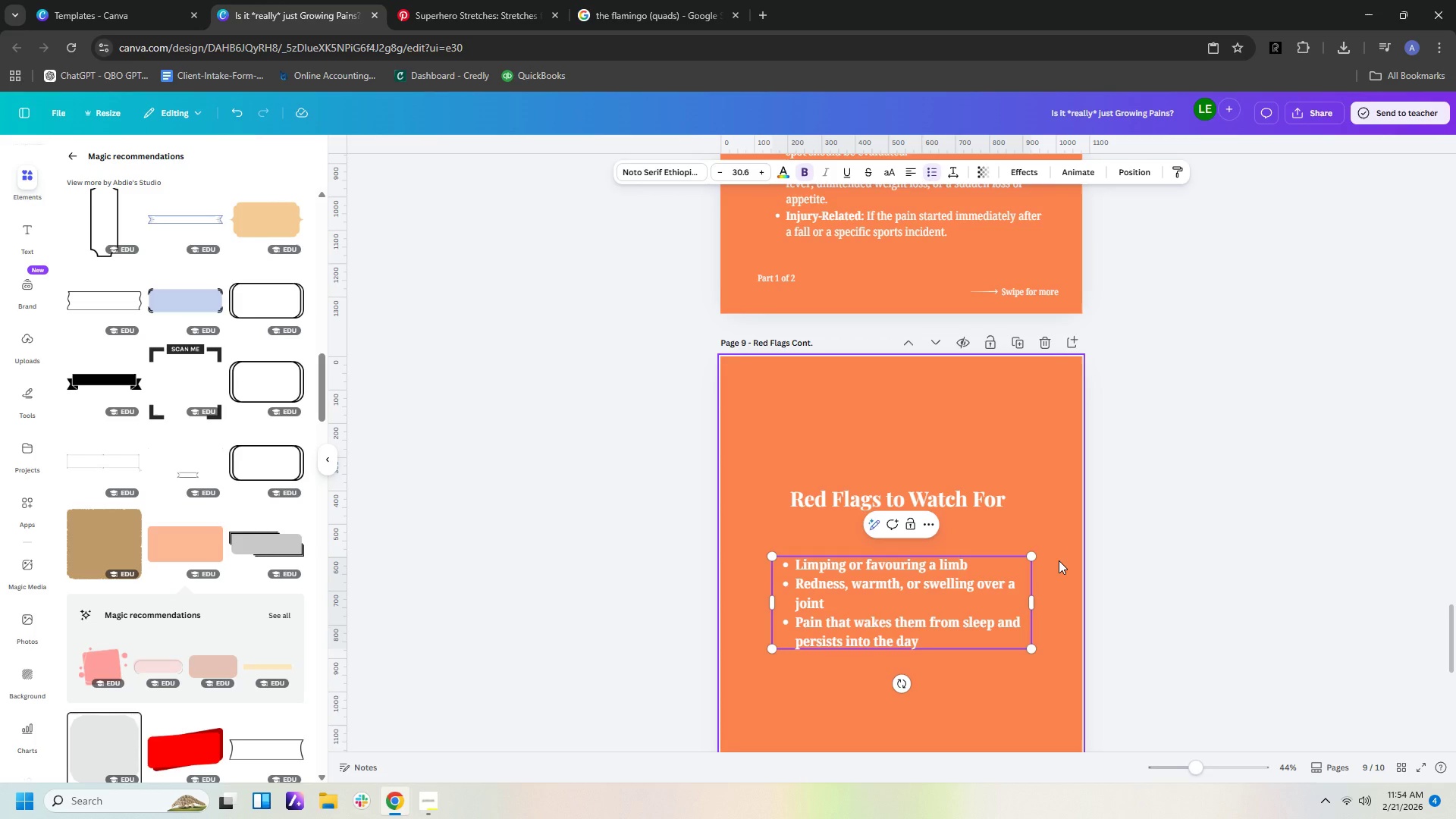 
scroll: coordinate [1184, 566], scroll_direction: up, amount: 1.0
 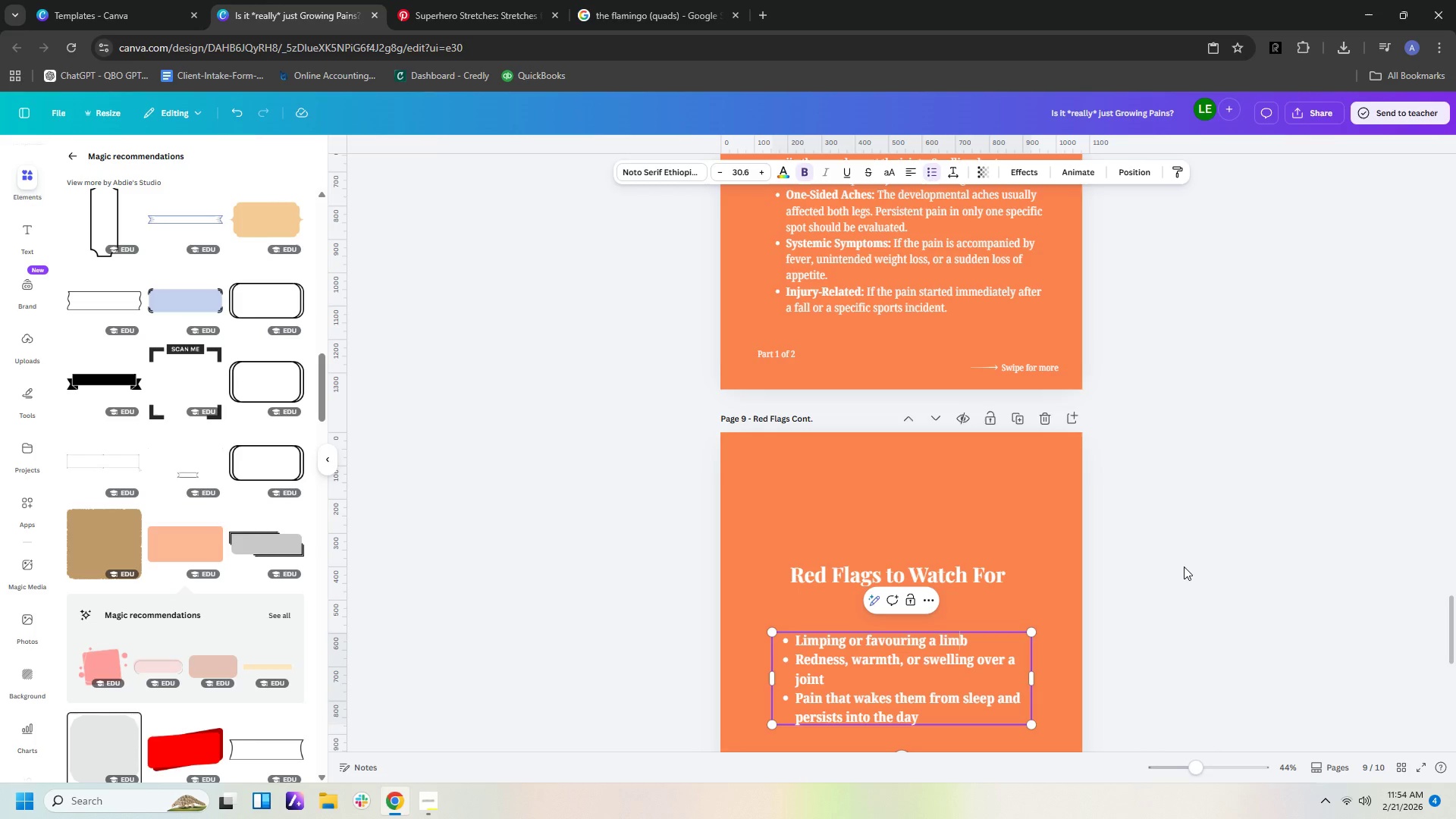 
wait(19.05)
 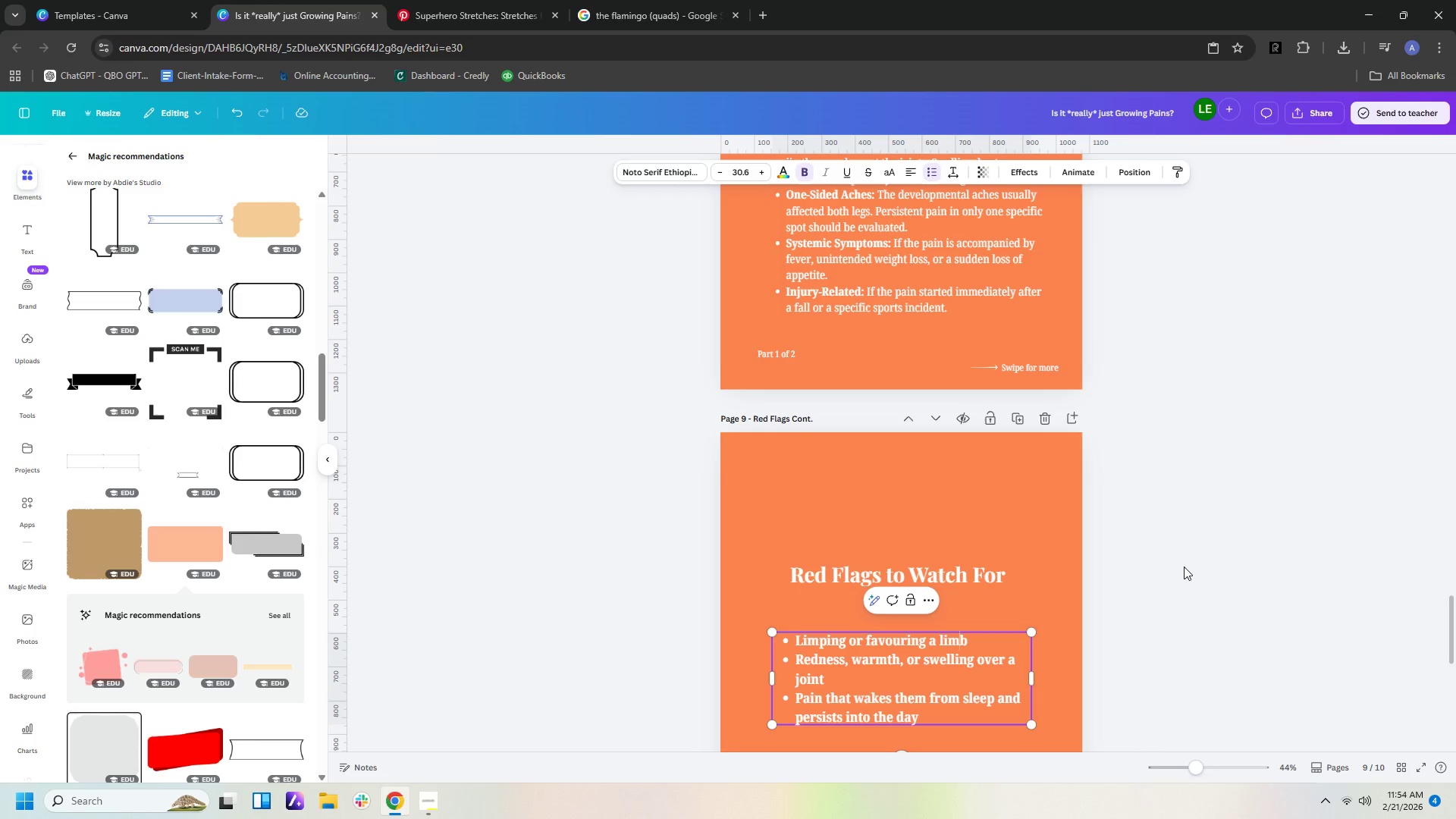 
scroll: coordinate [1189, 534], scroll_direction: up, amount: 12.0
 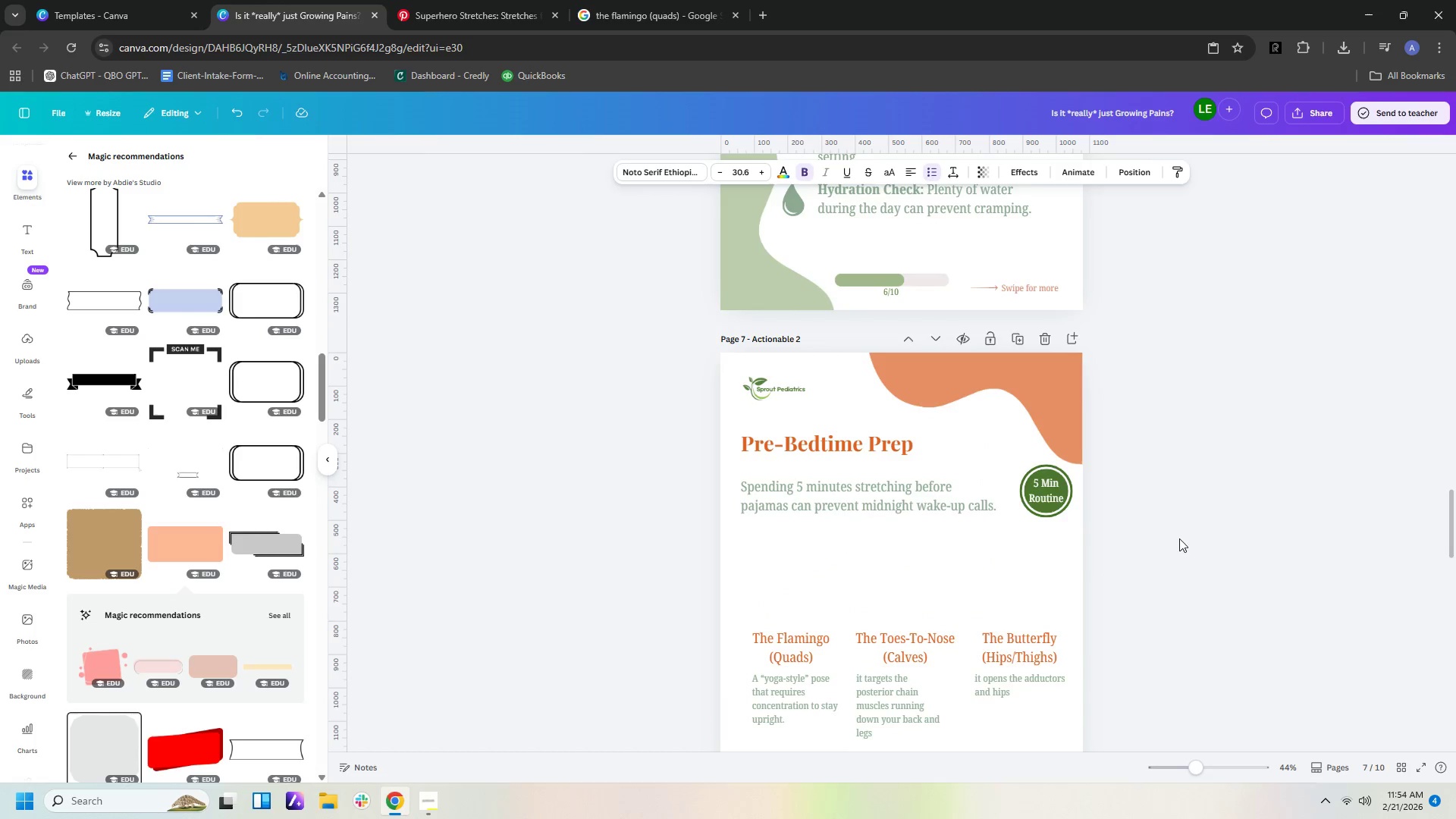 
scroll: coordinate [1150, 585], scroll_direction: down, amount: 2.0
 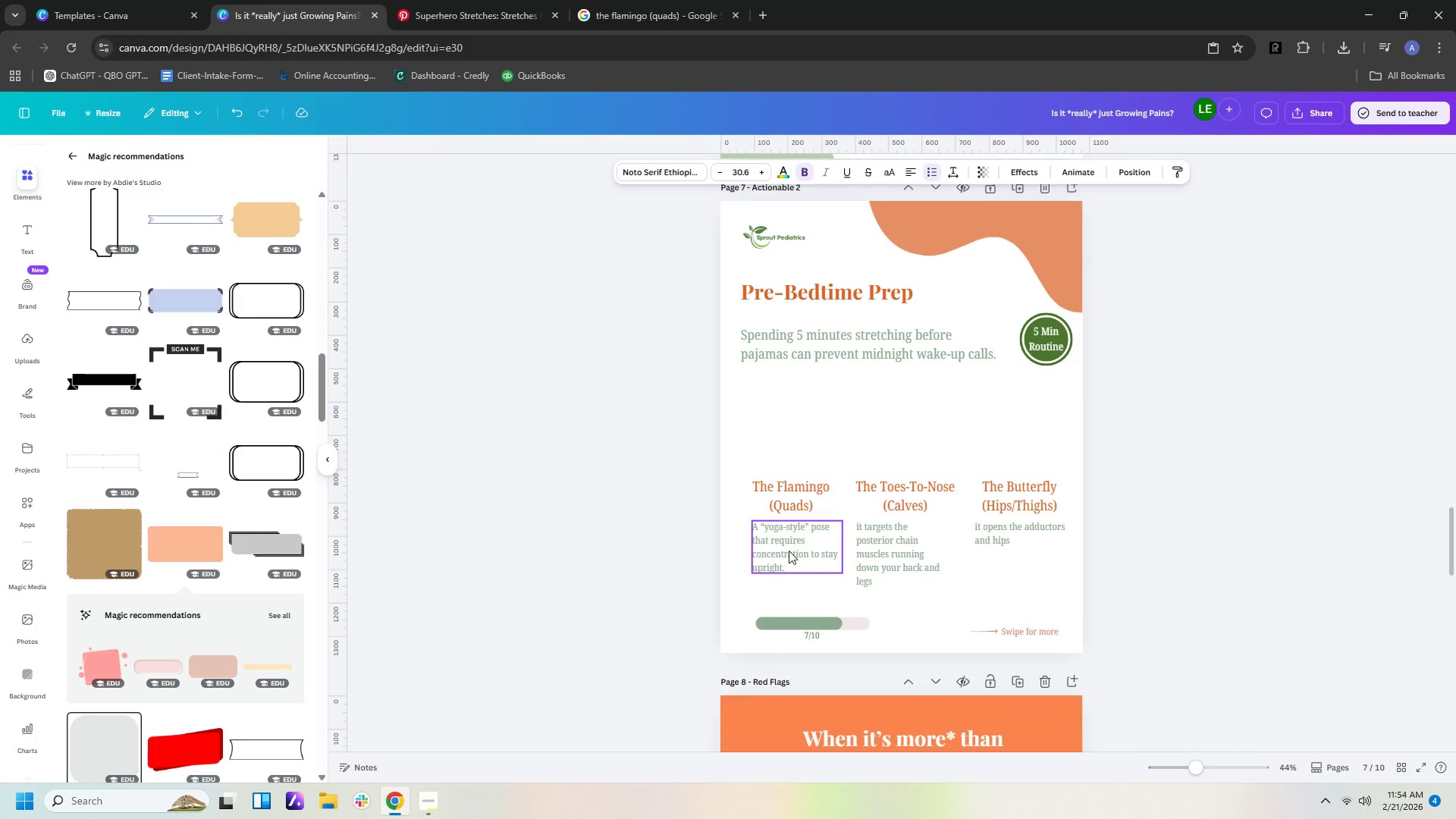 
double_click([788, 551])
 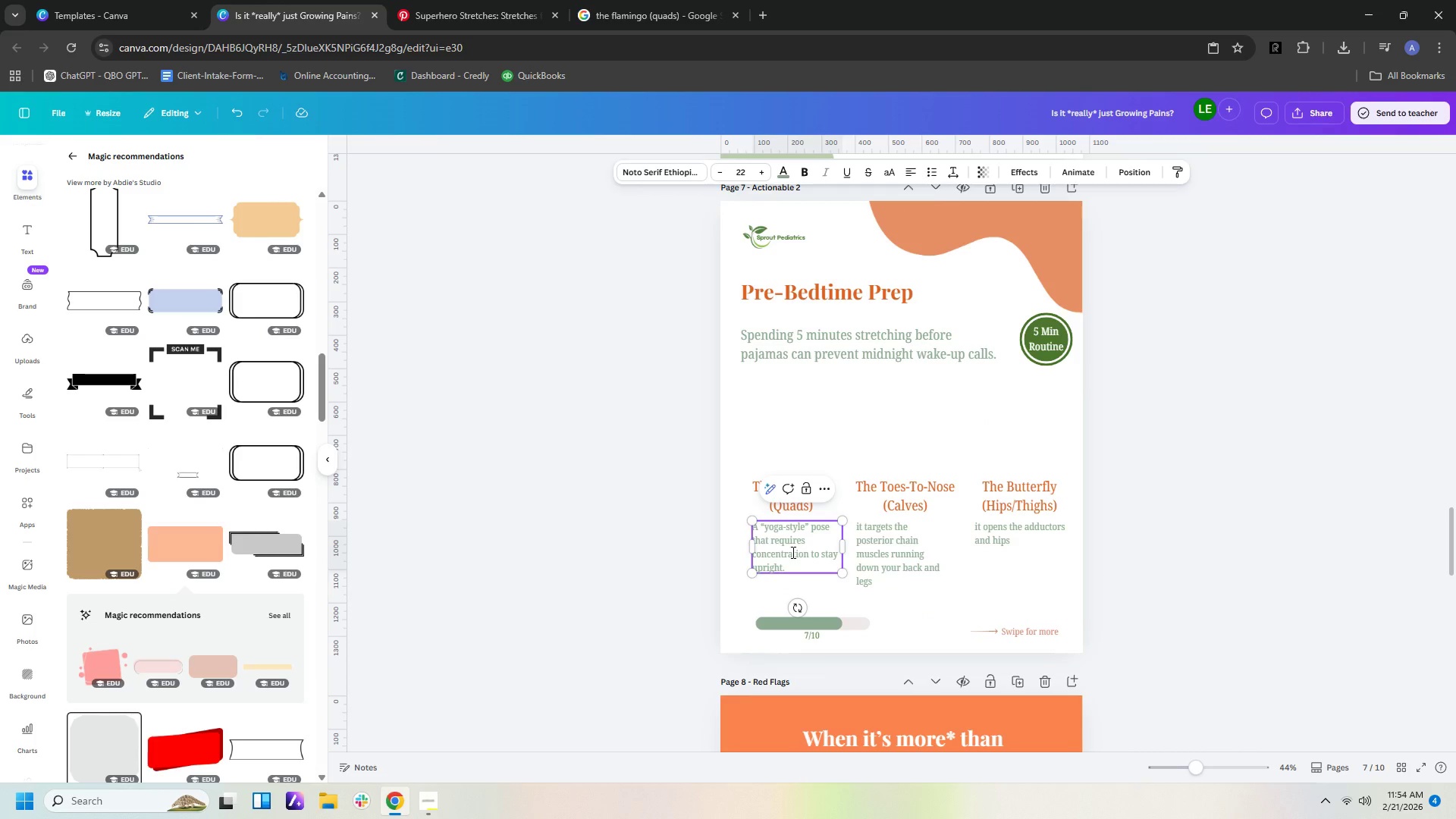 
double_click([792, 552])
 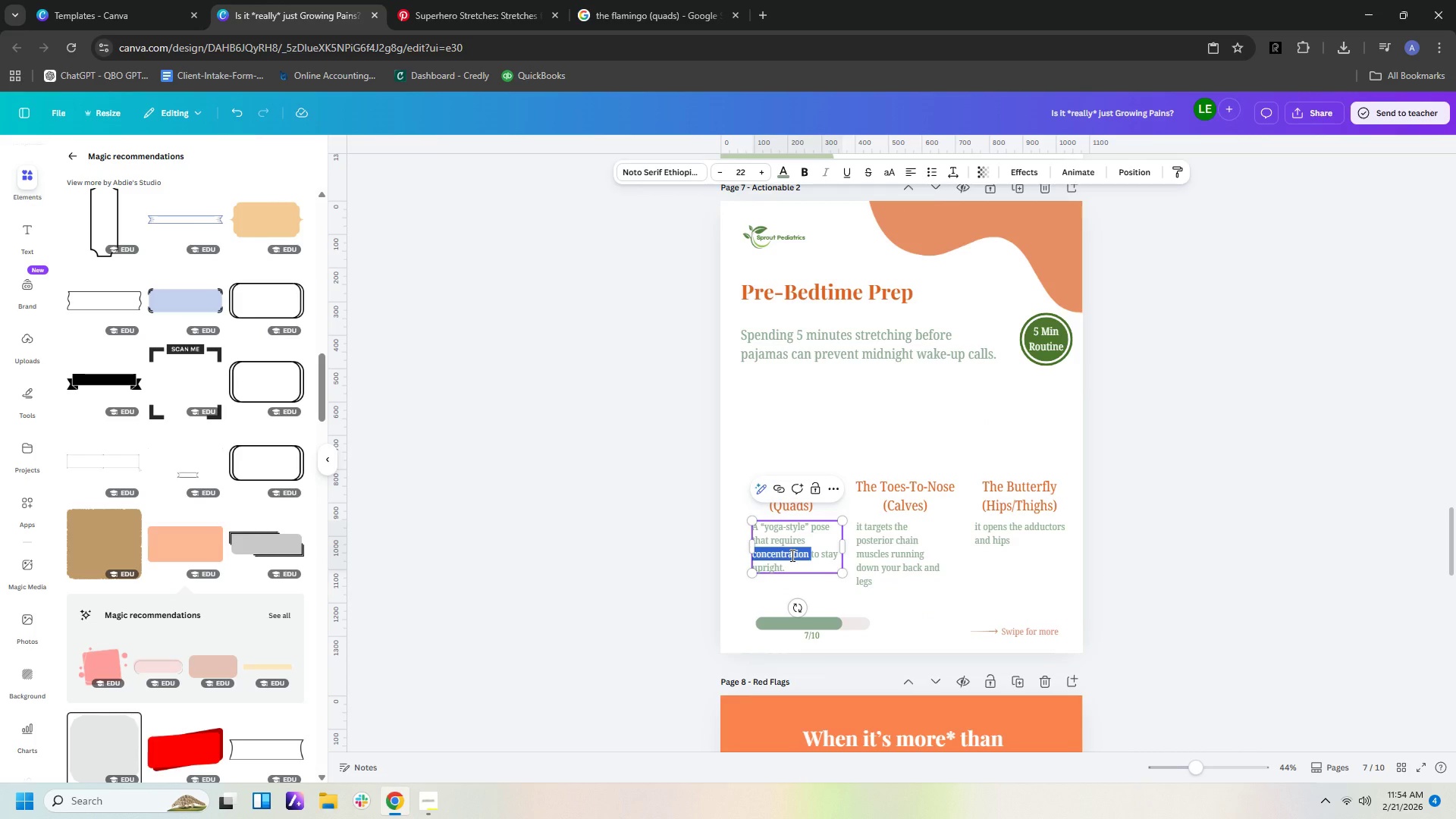 
wait(11.05)
 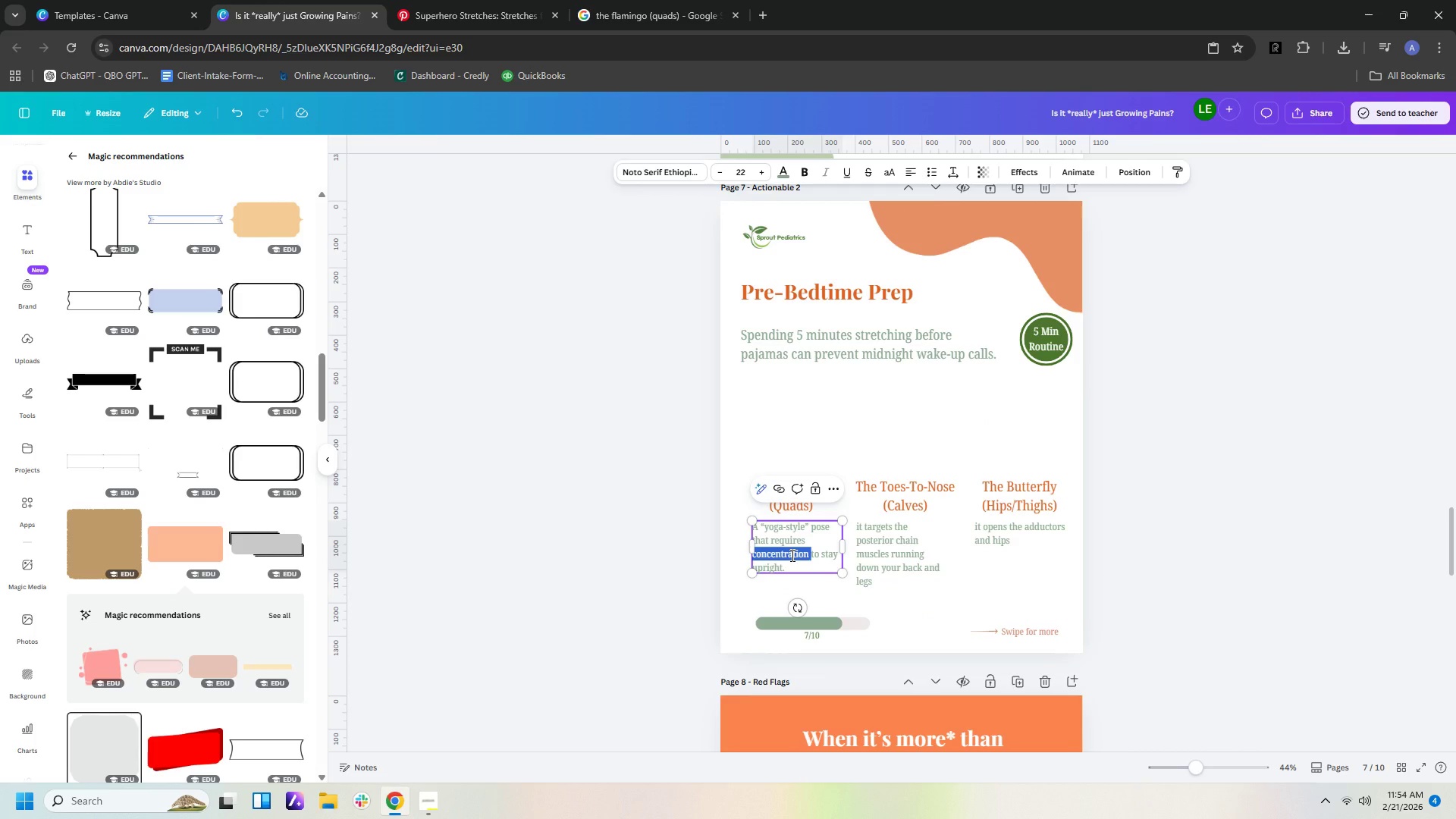 
left_click([792, 551])
 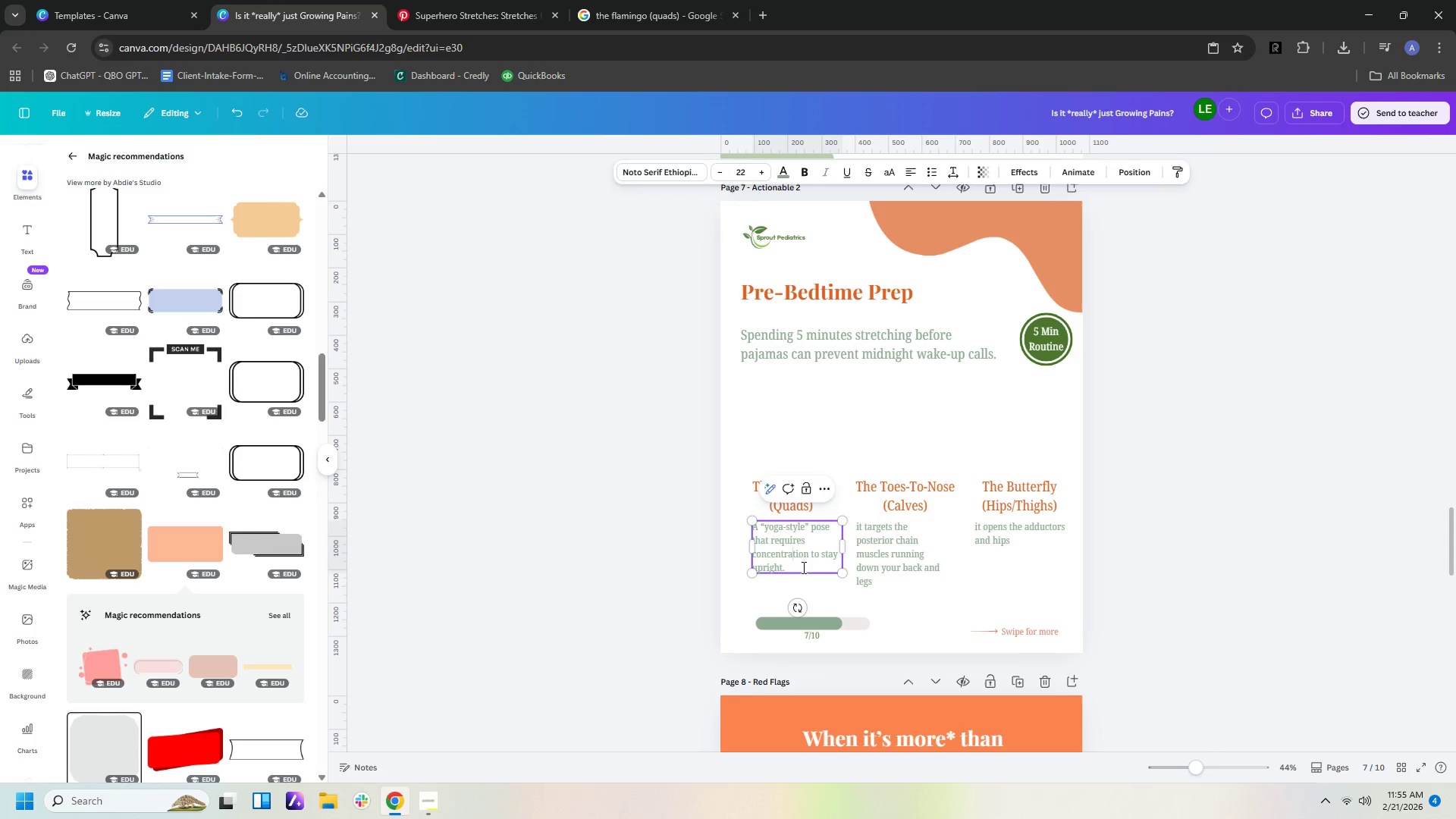 
left_click_drag(start_coordinate=[802, 567], to_coordinate=[752, 511])
 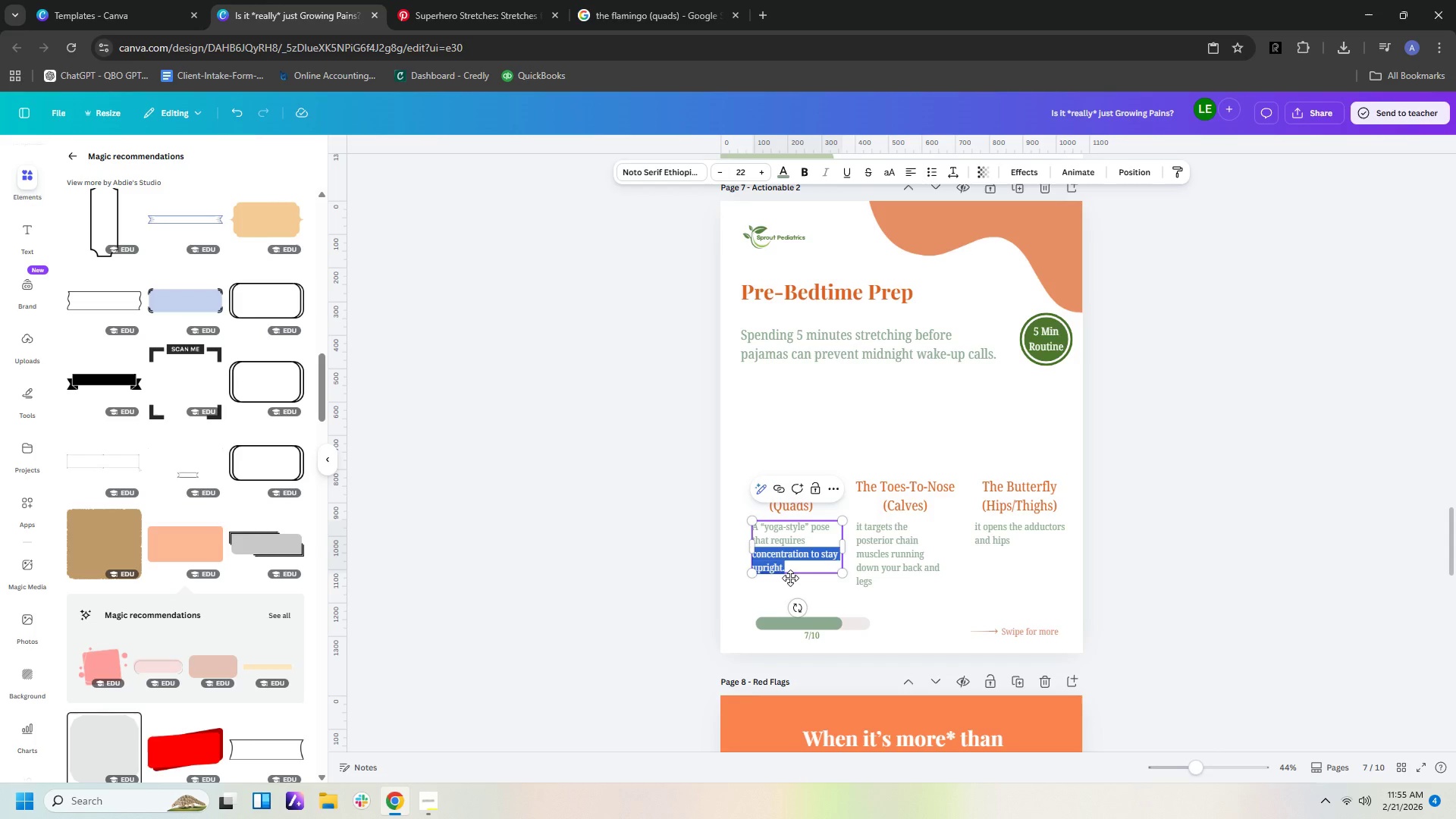 
left_click([790, 578])
 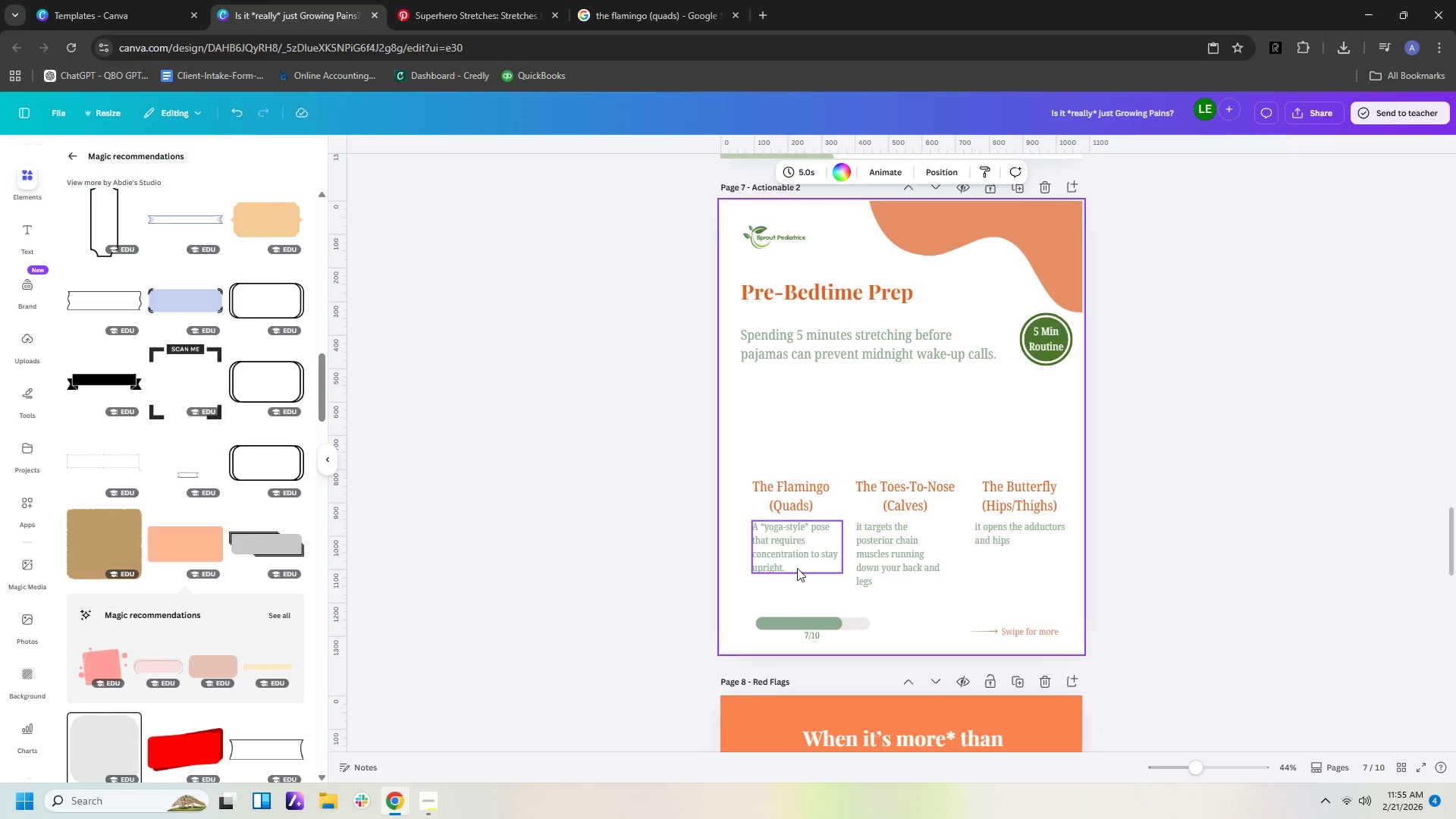 
left_click([797, 567])
 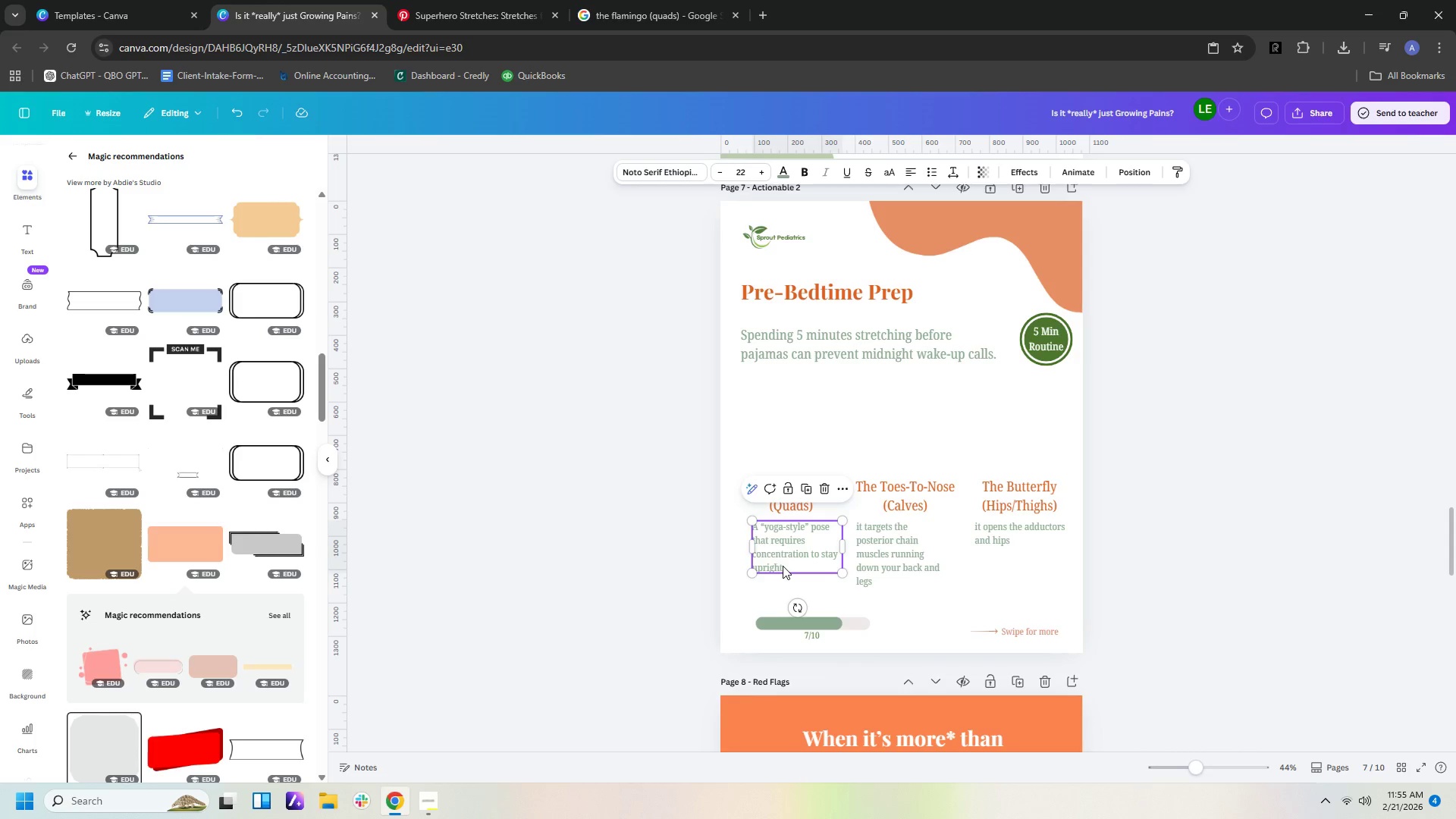 
left_click([783, 566])
 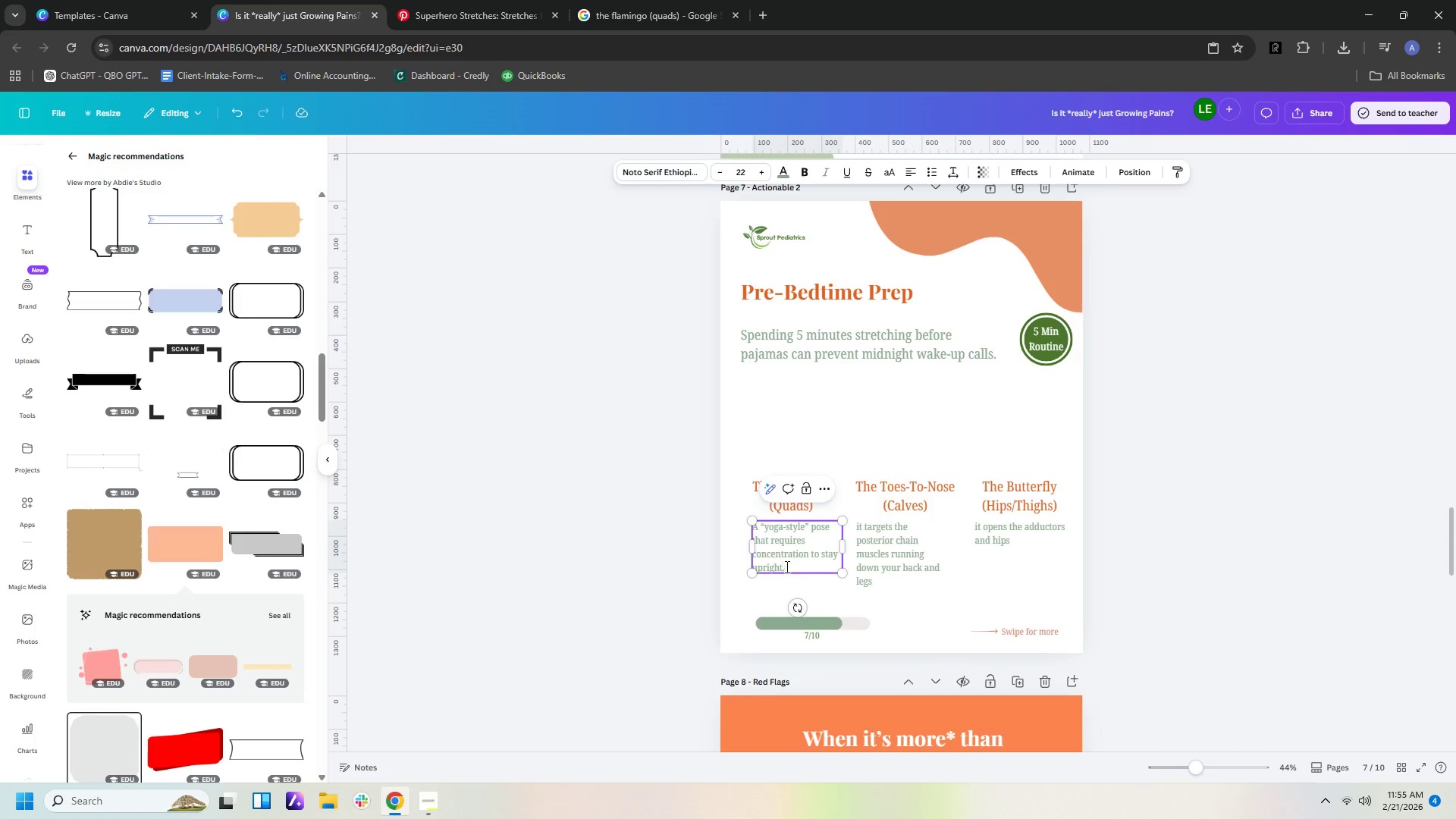 
left_click_drag(start_coordinate=[786, 566], to_coordinate=[748, 519])
 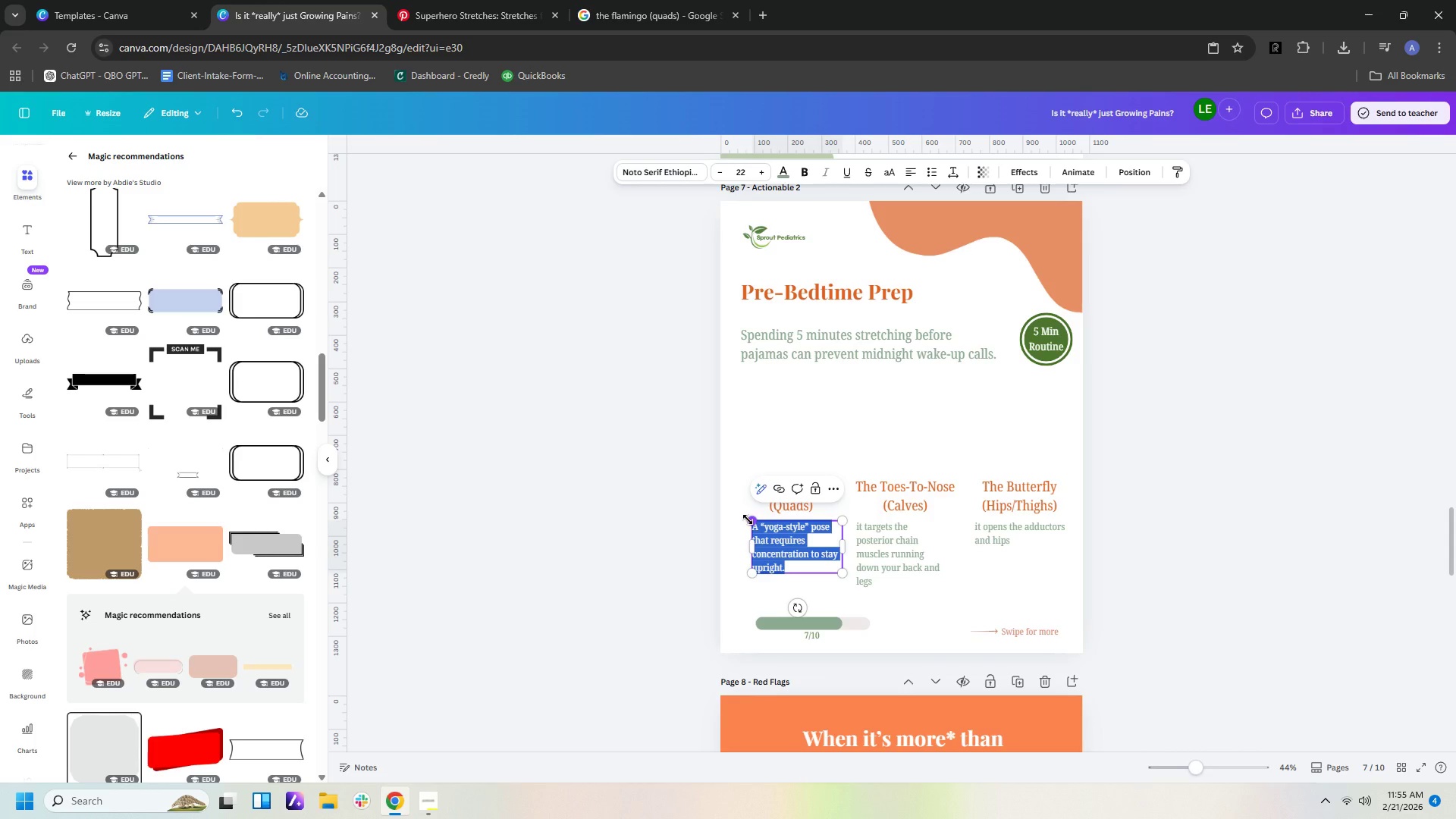 
type(Hev)
key(Backspace)
key(Backspace)
type(ave them stad)
key(Backspace)
type(nd)
 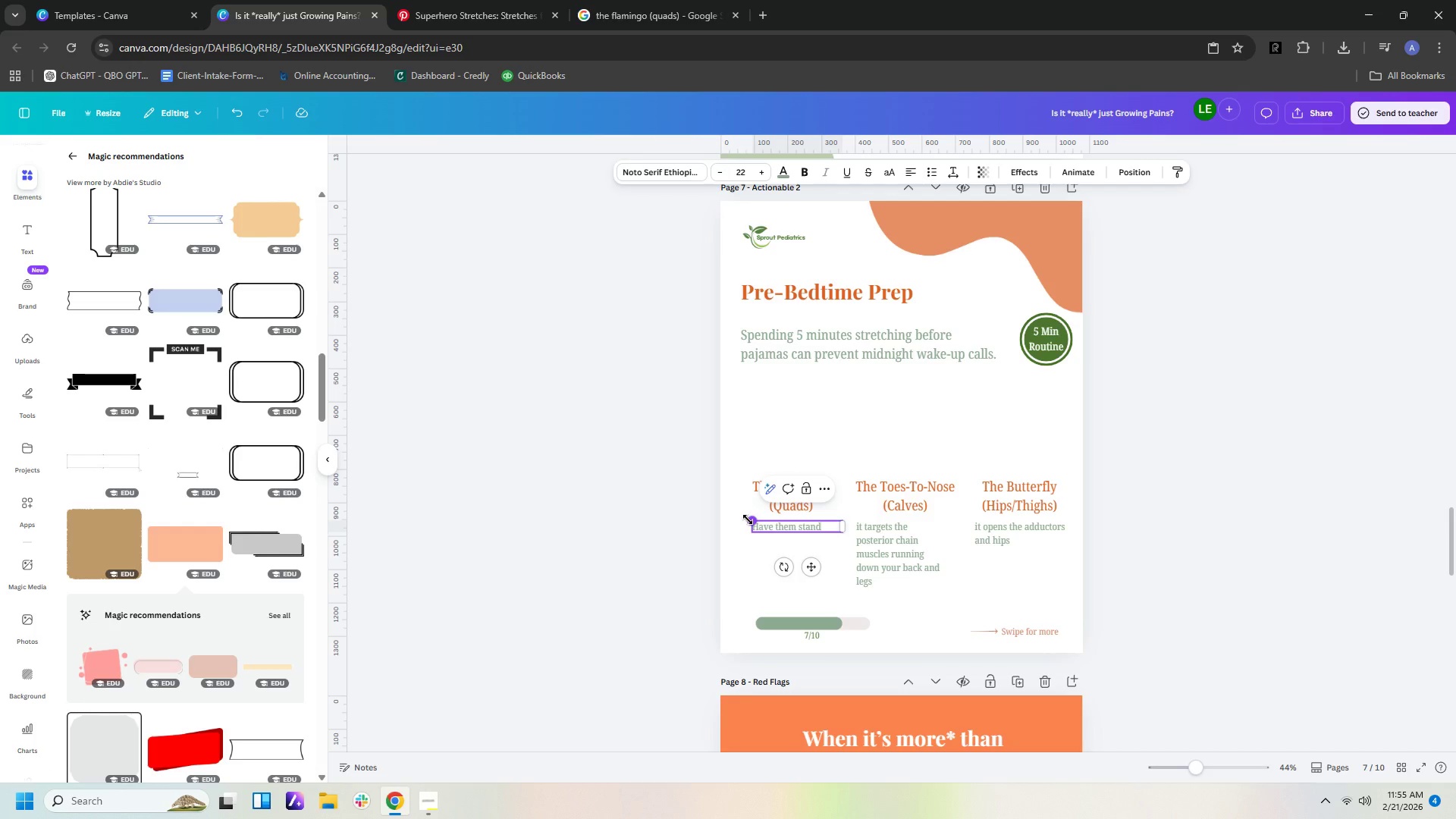 
type( and pull one je)
key(Backspace)
key(Backspace)
type(heel toward their n)
key(Backspace)
type(bottom.)